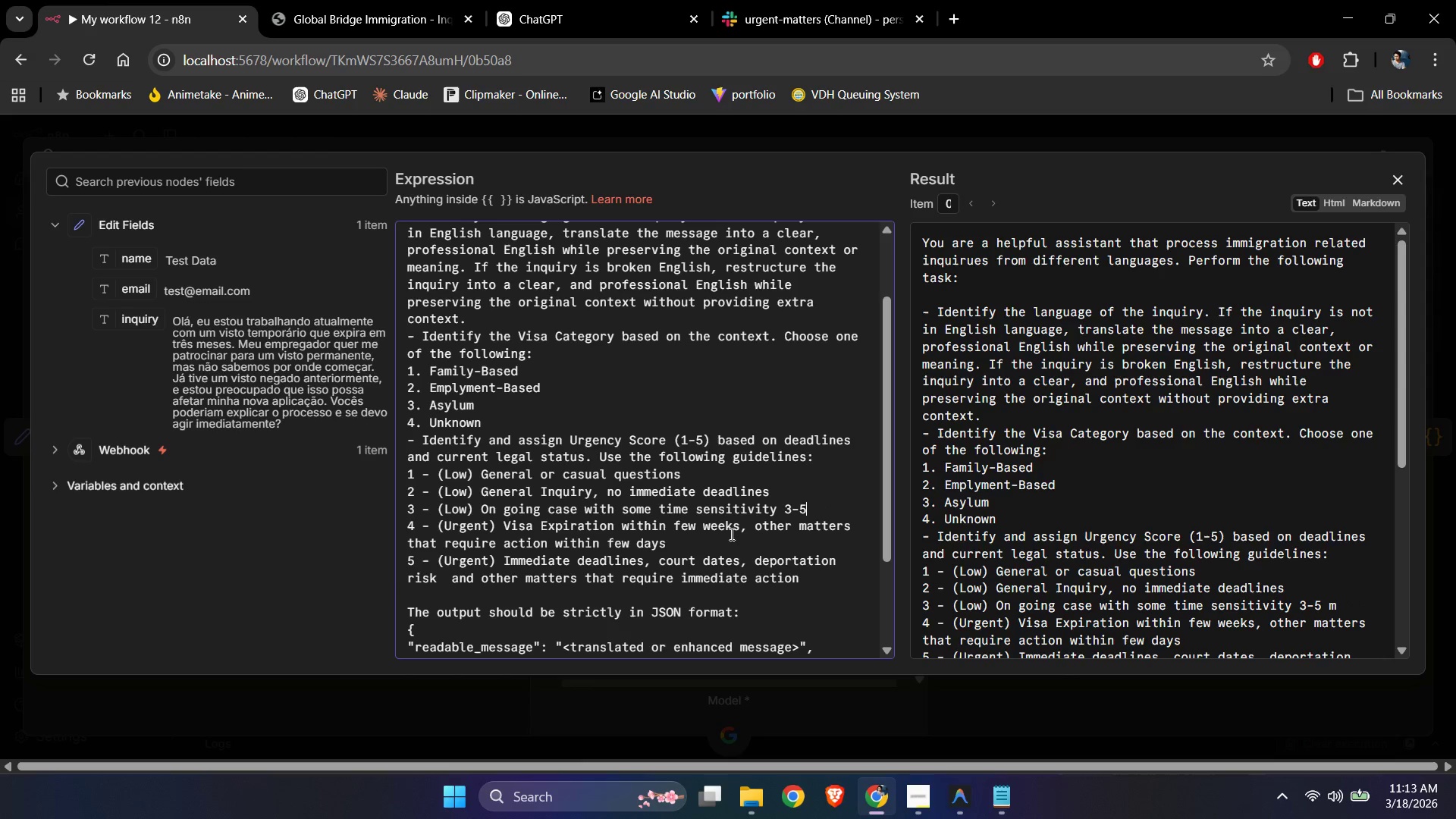 
key(Backspace)
 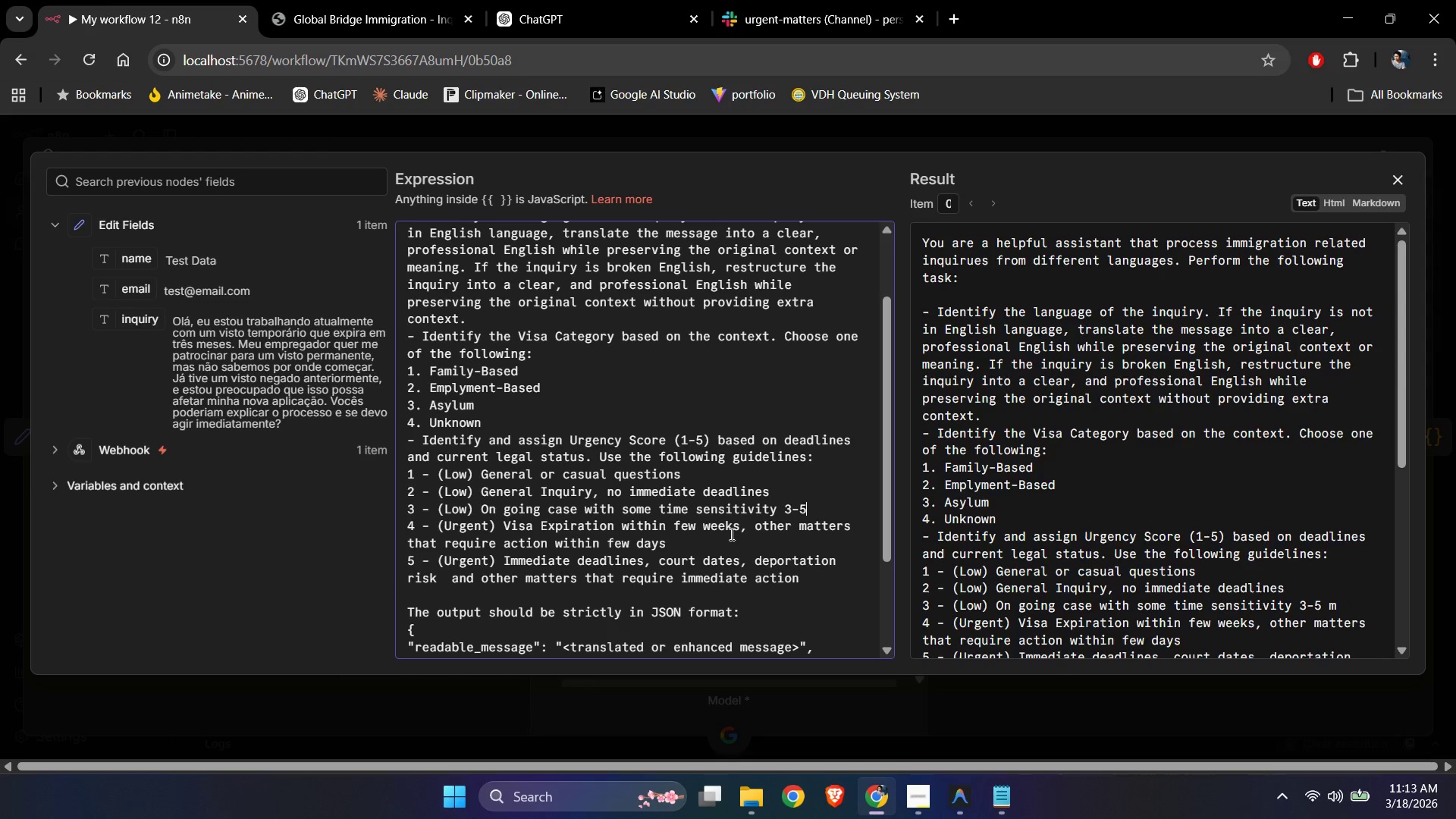 
key(Backspace)
 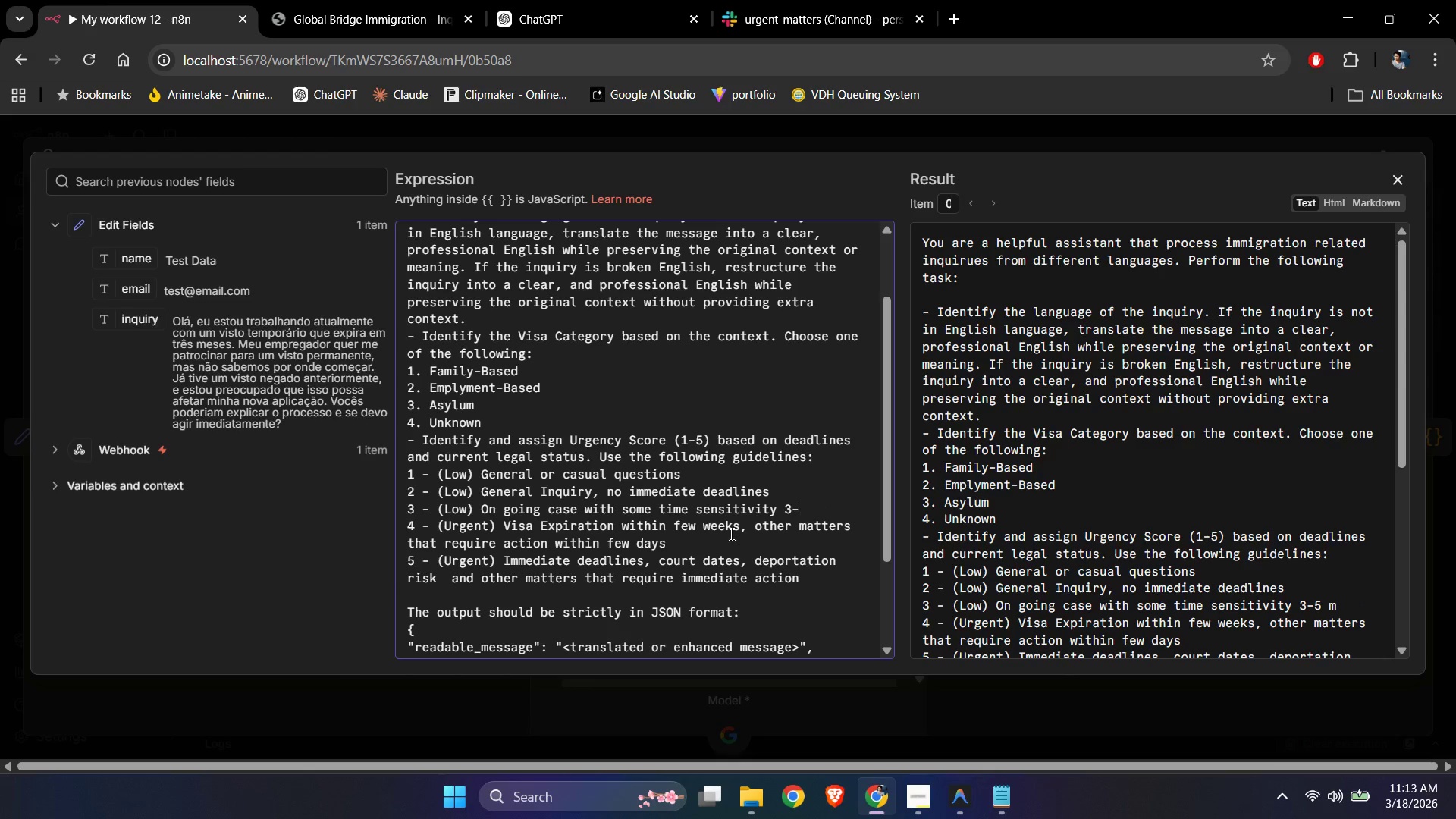 
key(Backspace)
 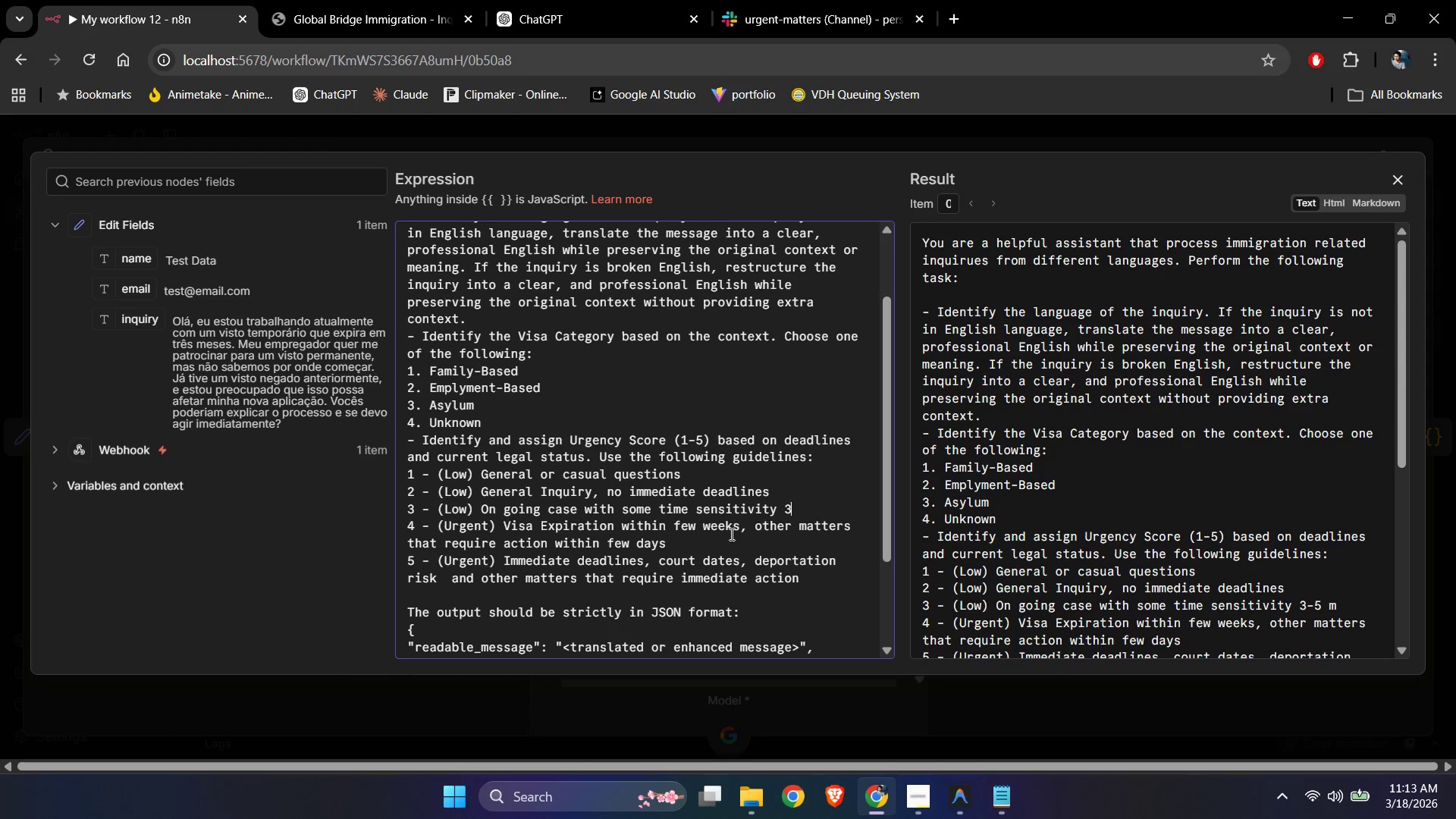 
key(Backspace)
 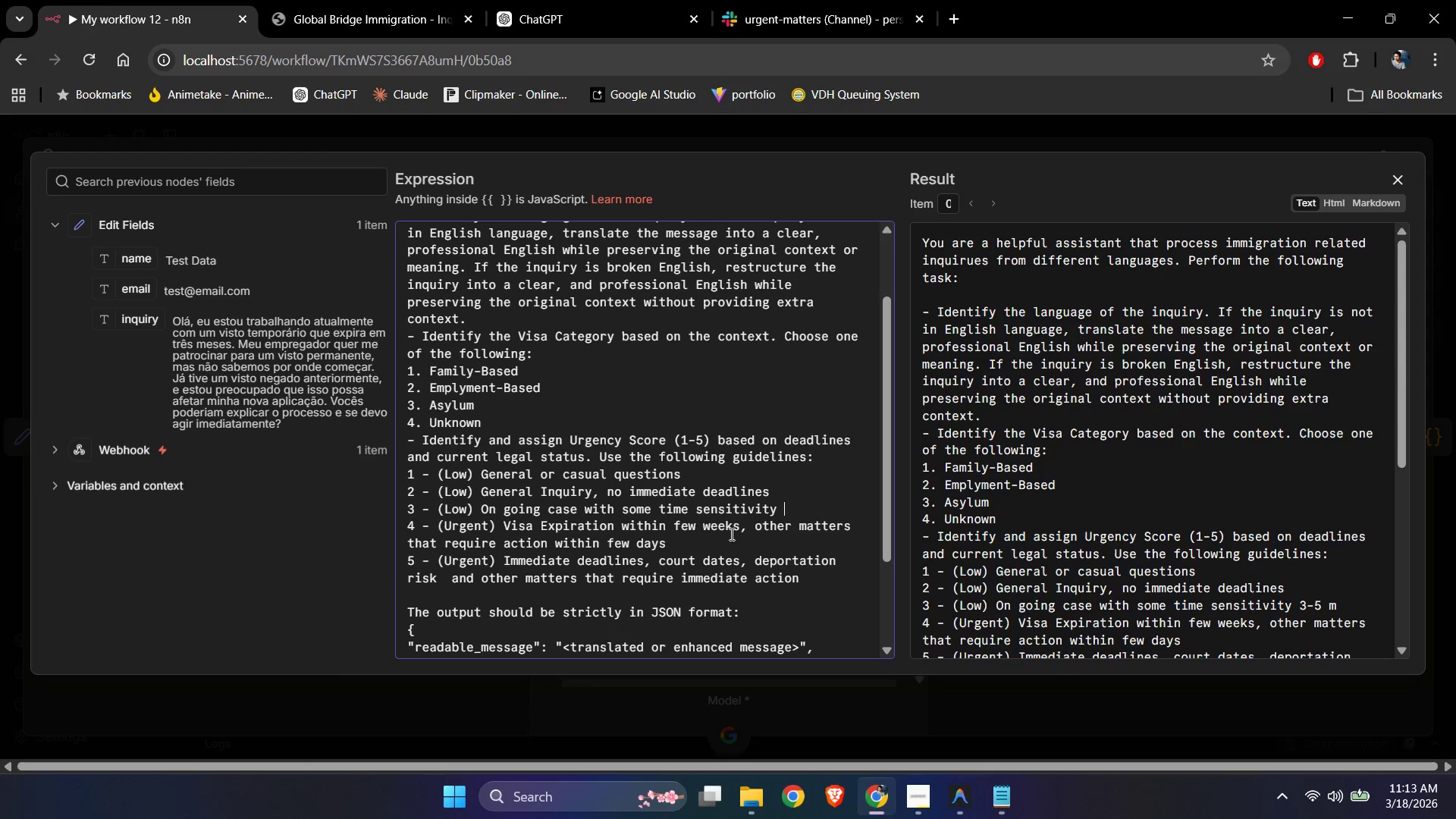 
key(Backspace)
 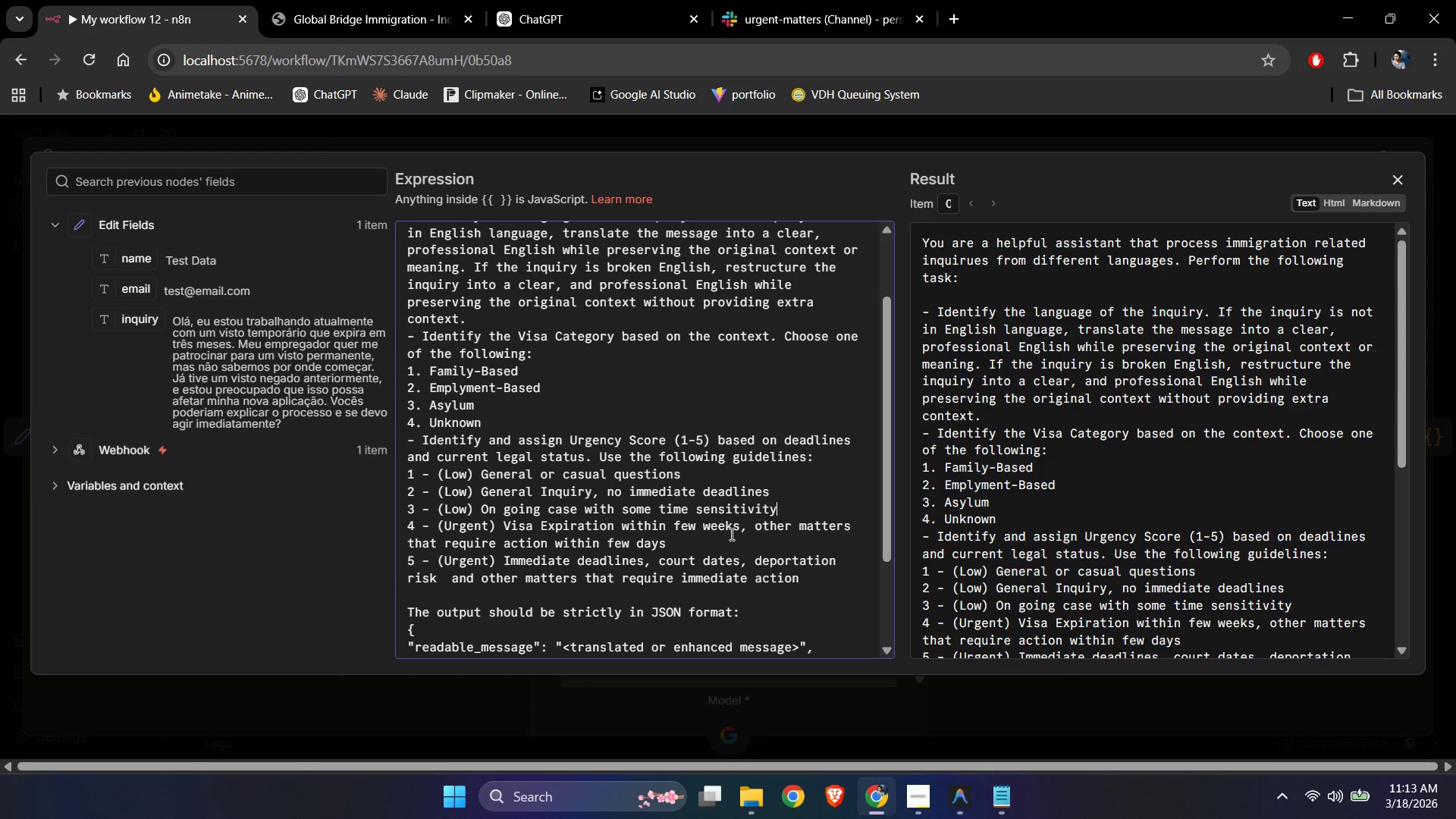 
wait(5.58)
 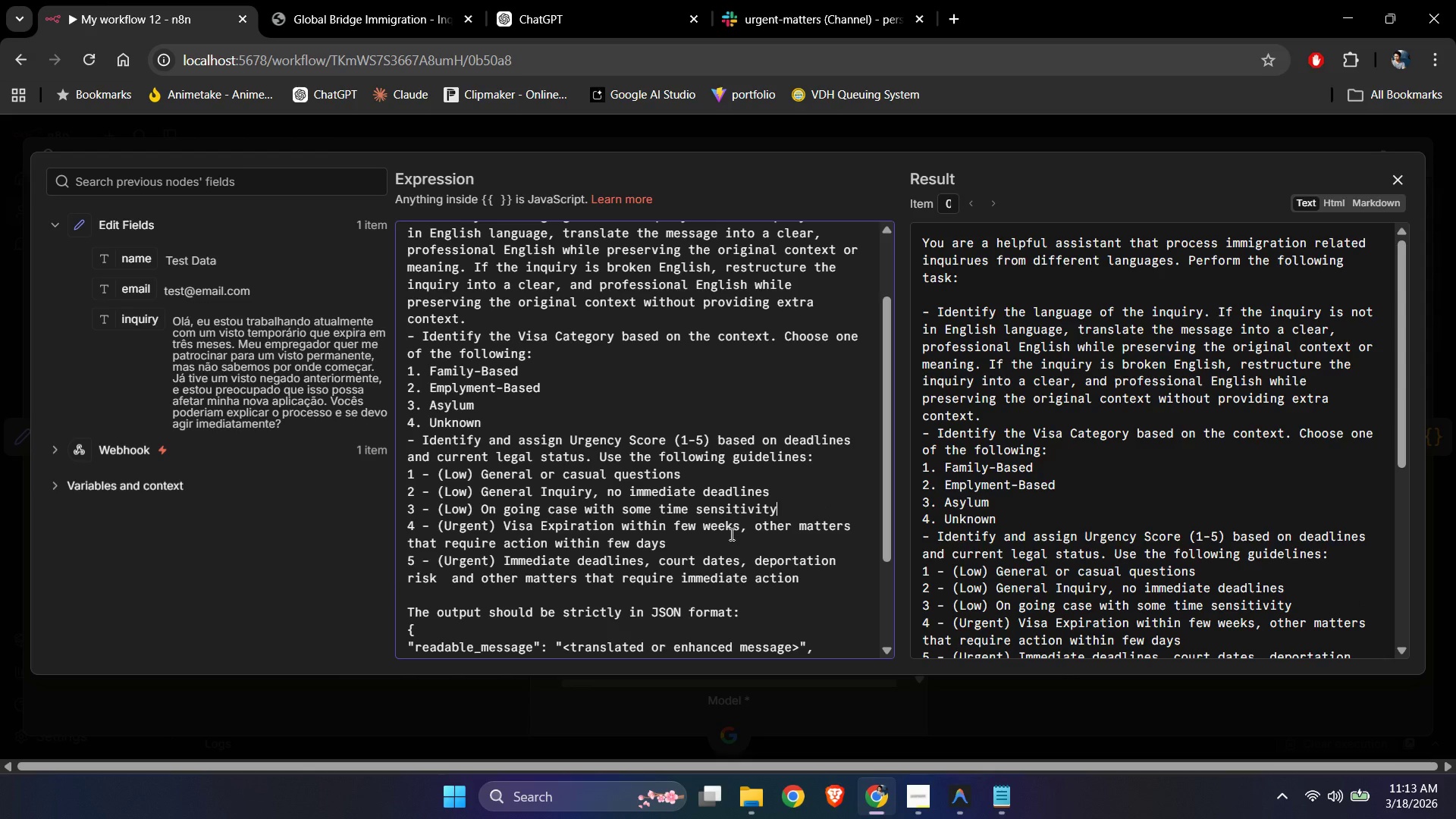 
key(Space)
 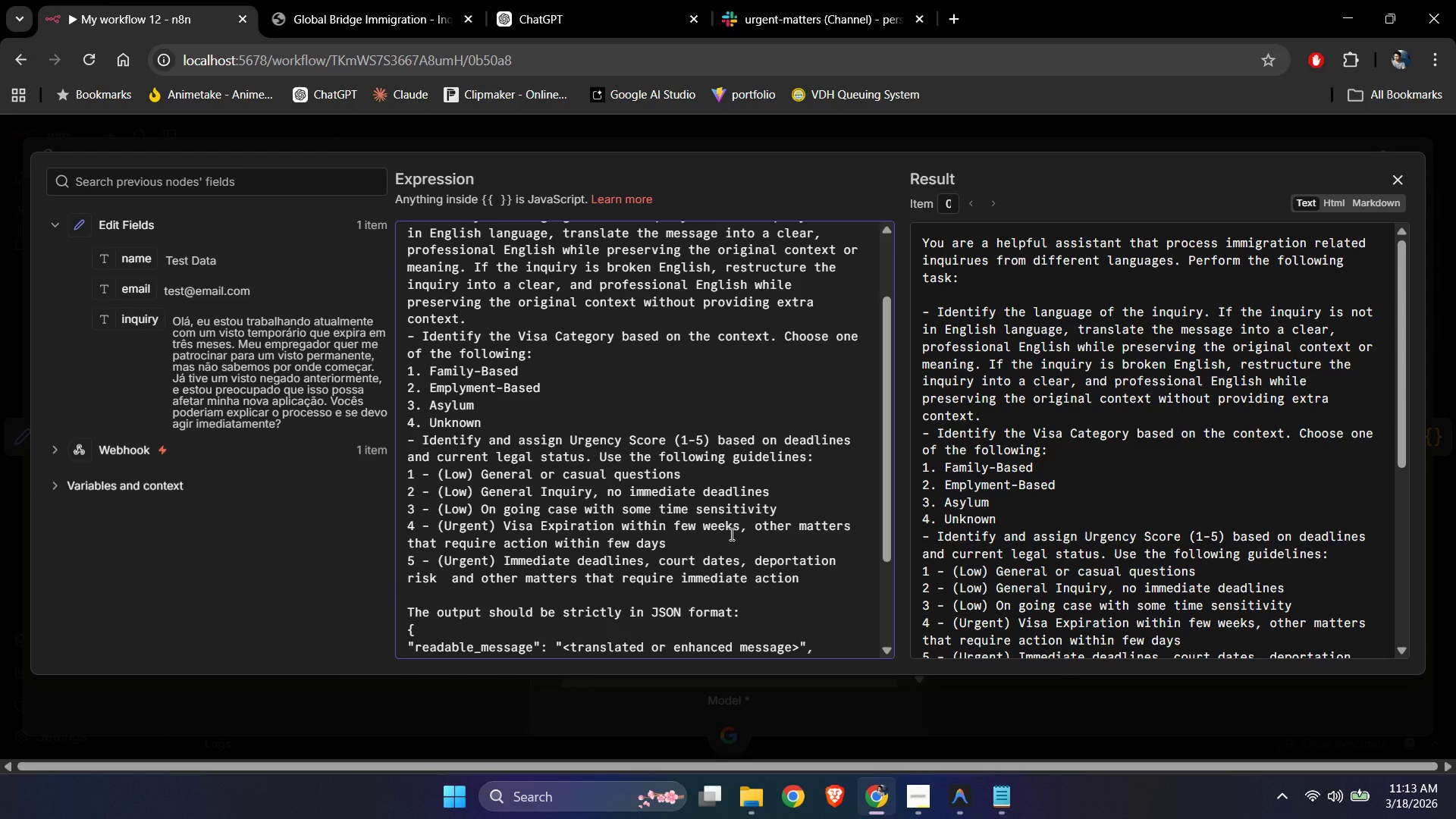 
wait(8.97)
 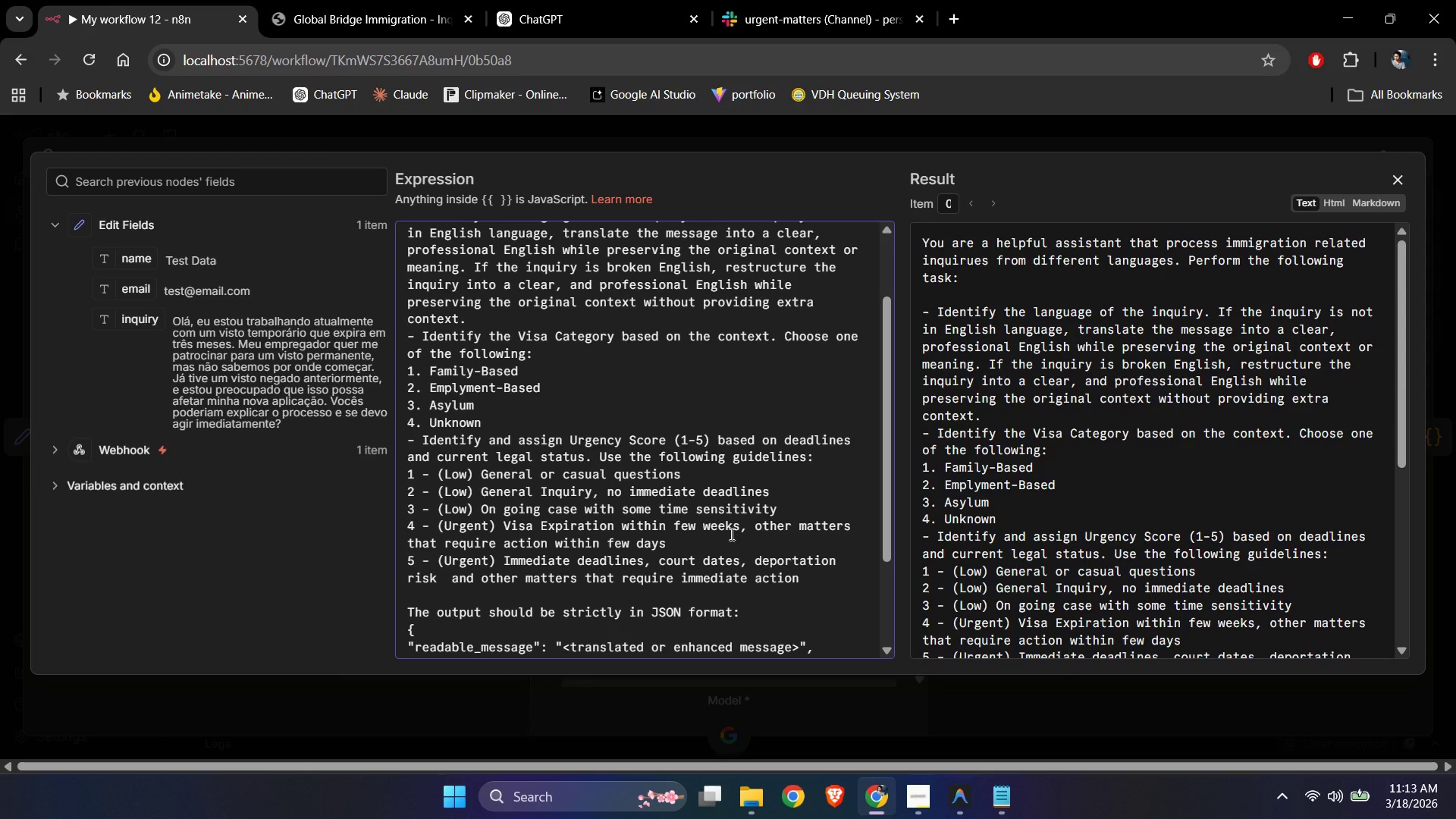 
left_click([665, 544])
 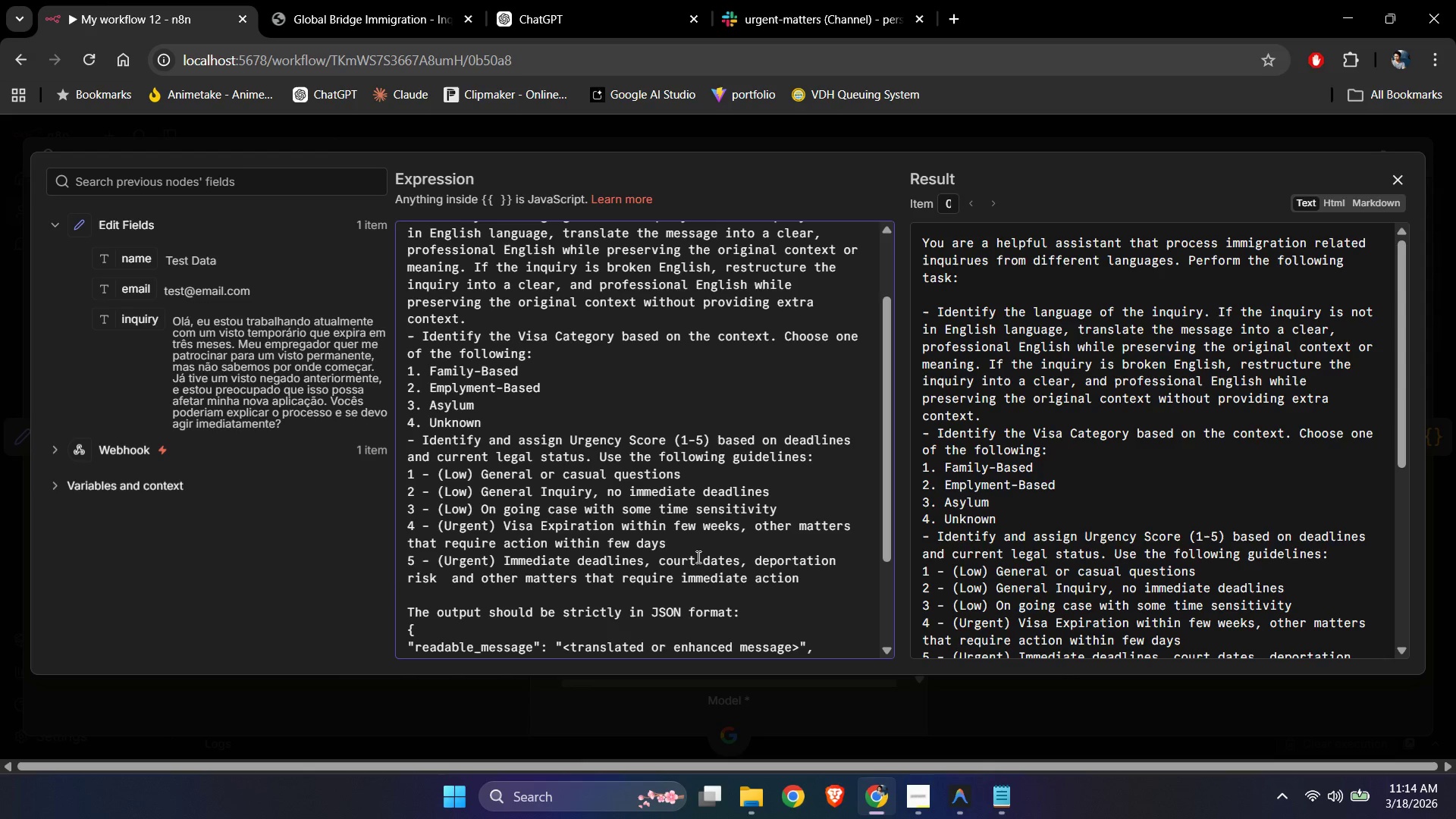 
wait(20.73)
 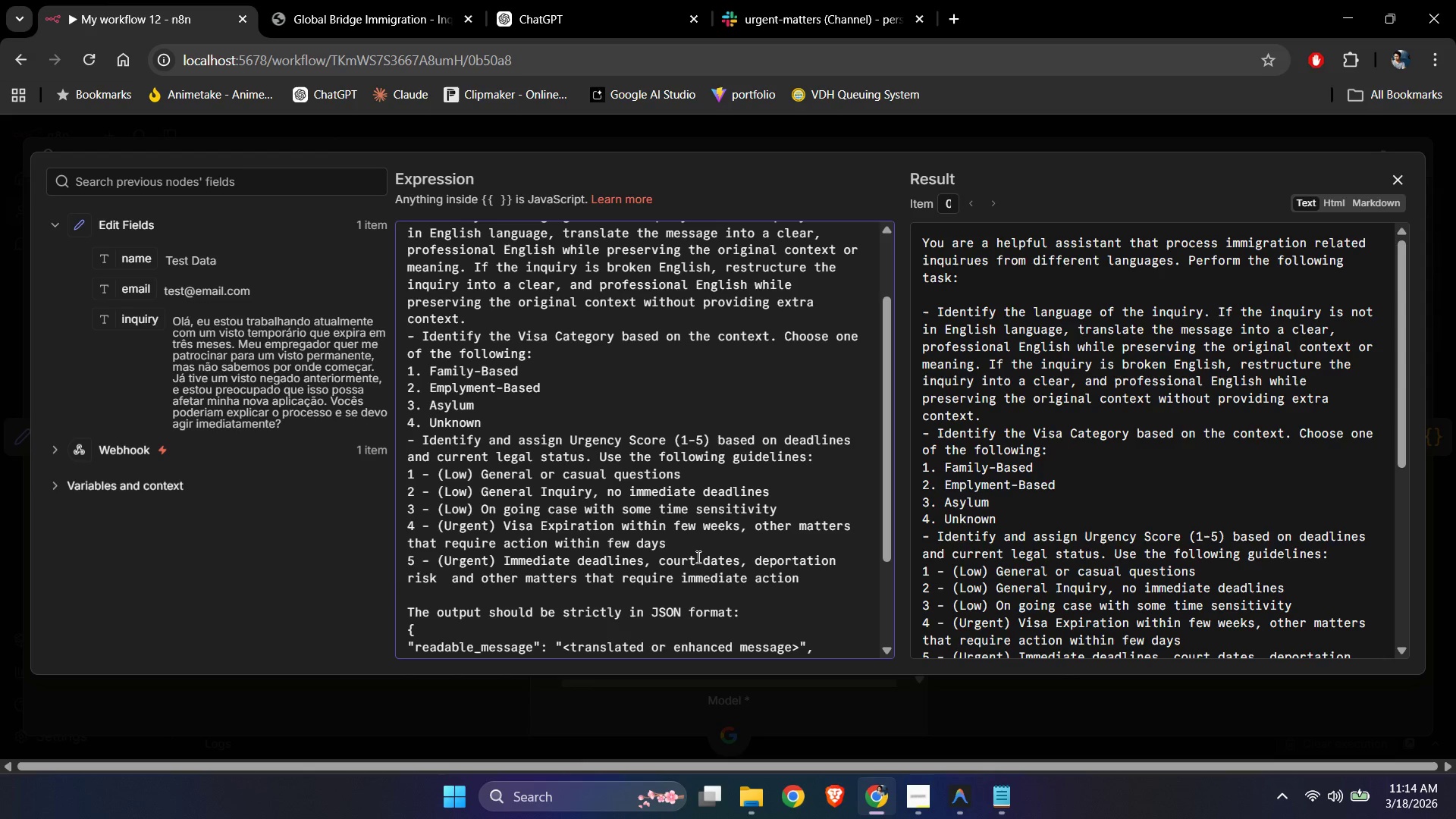 
left_click([811, 579])
 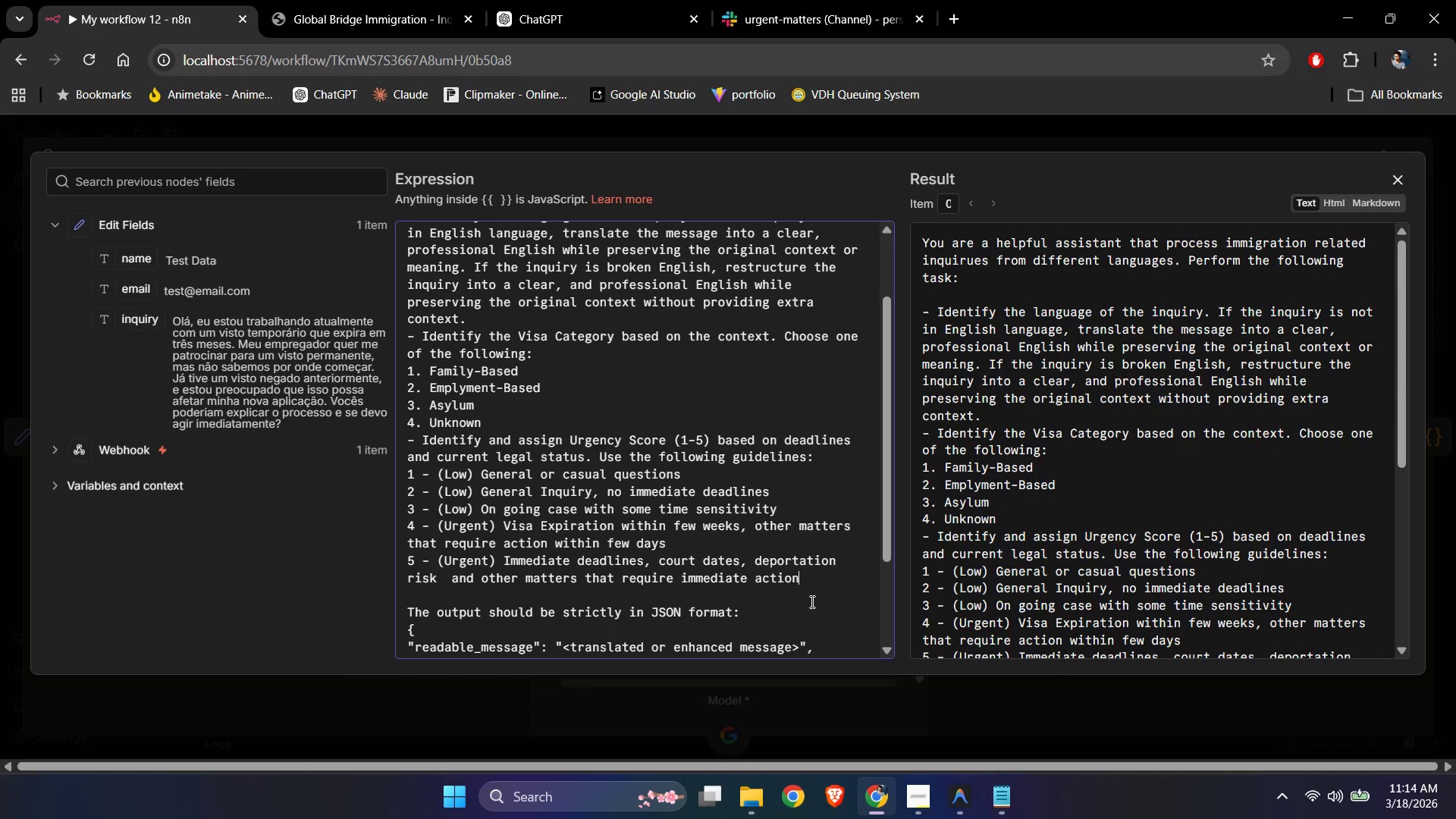 
type( within few datys)
key(Backspace)
key(Backspace)
type(s.)
 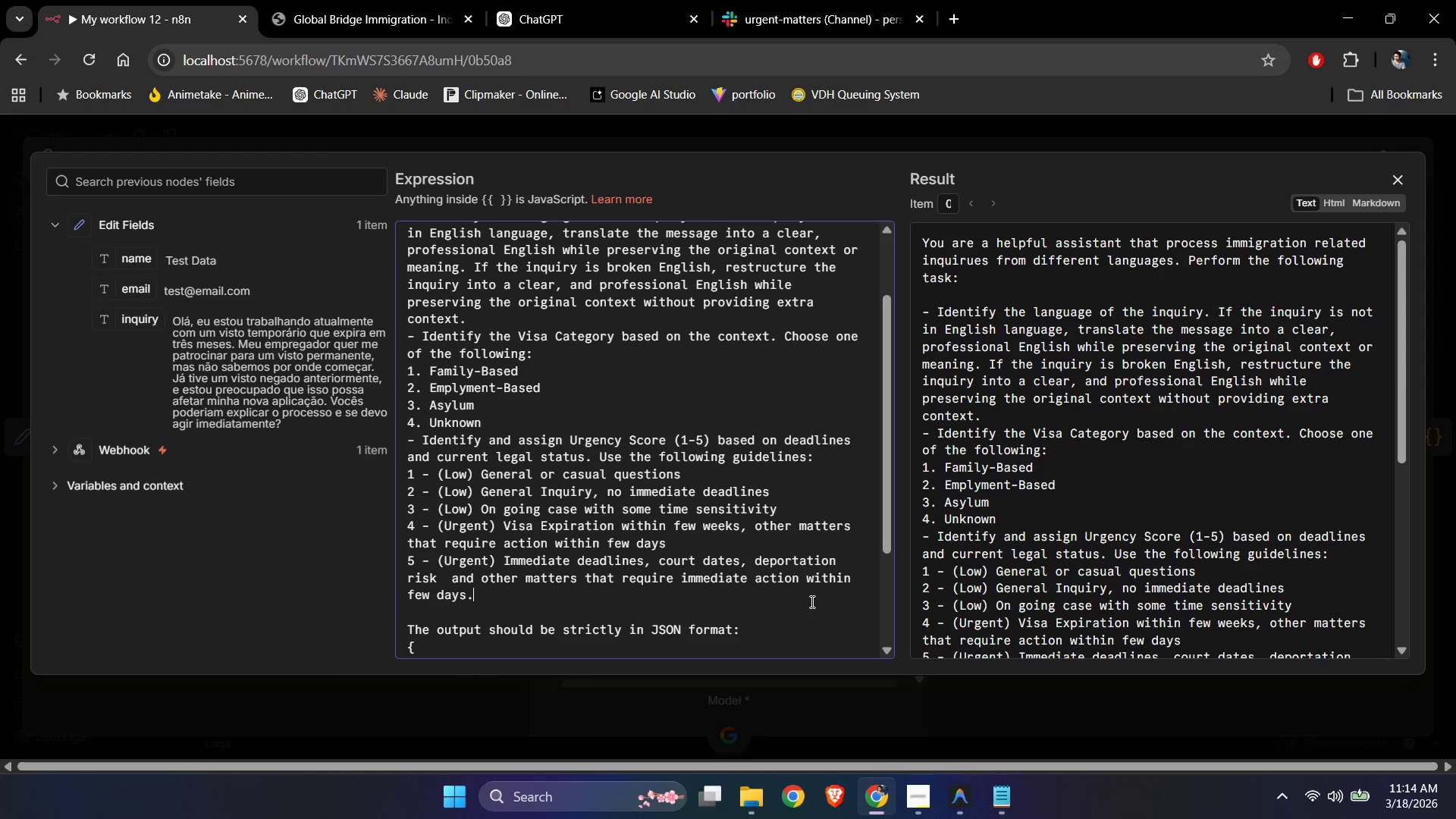 
key(ArrowUp)
 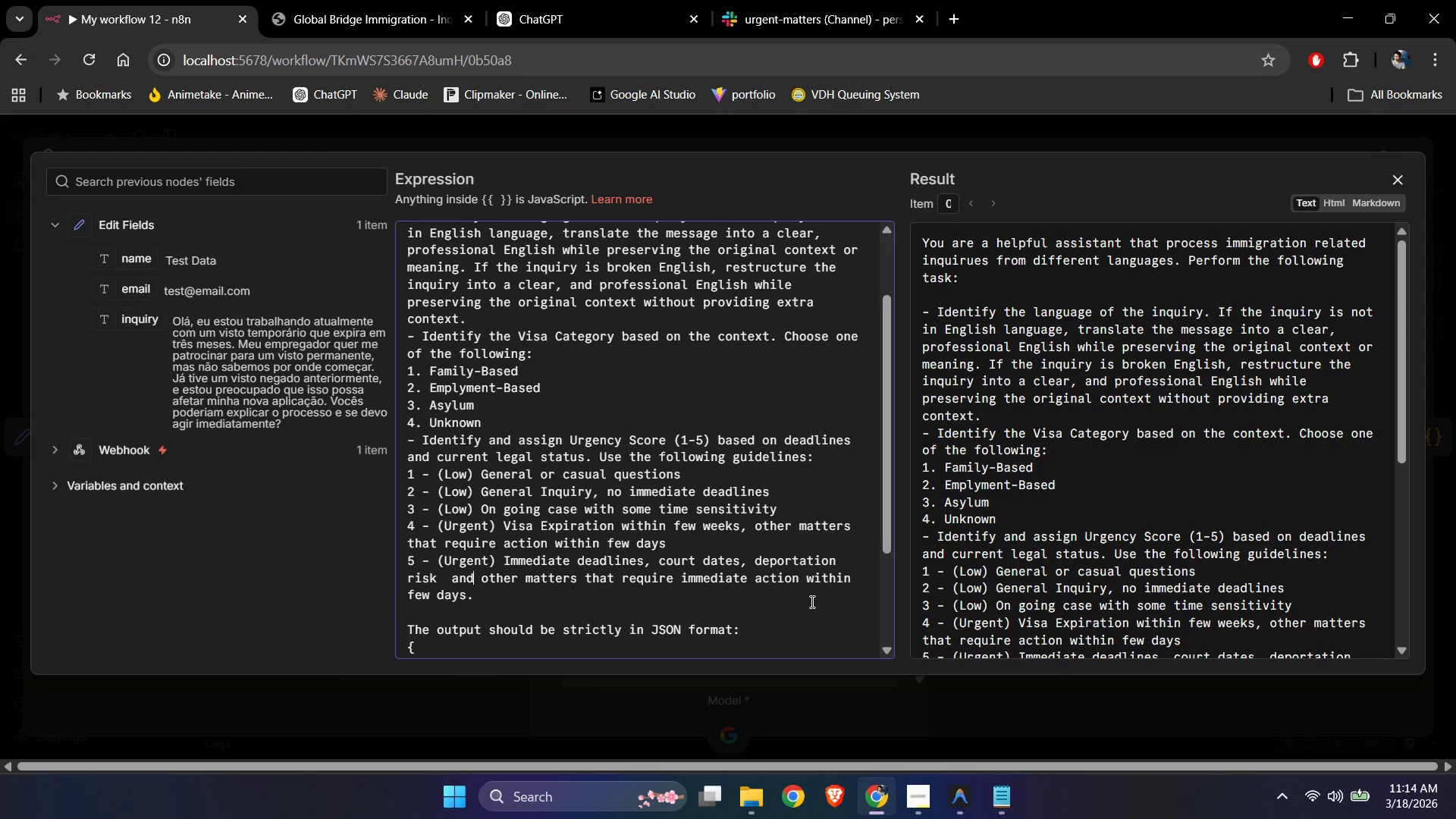 
key(ArrowUp)
 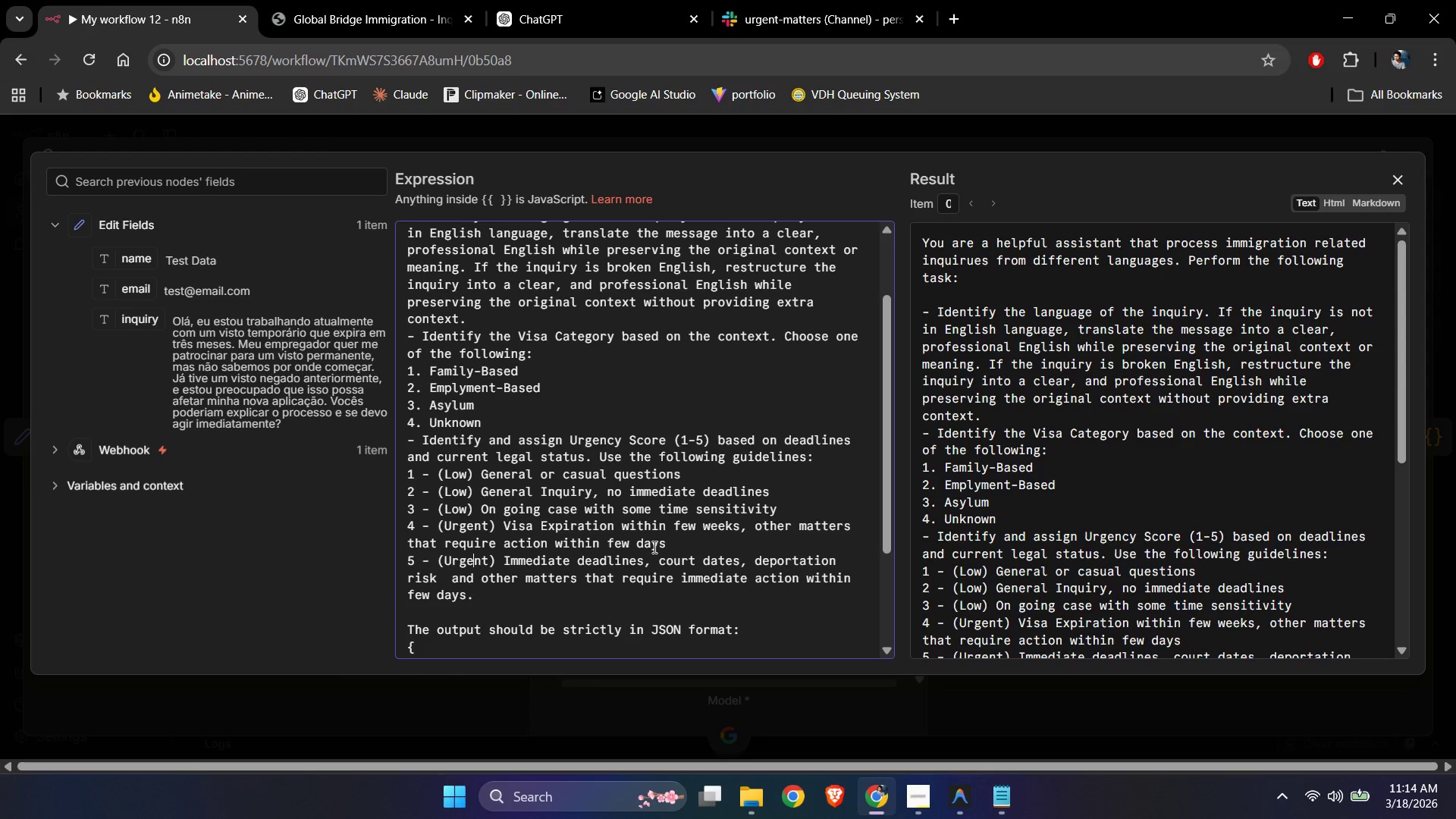 
left_click([676, 541])
 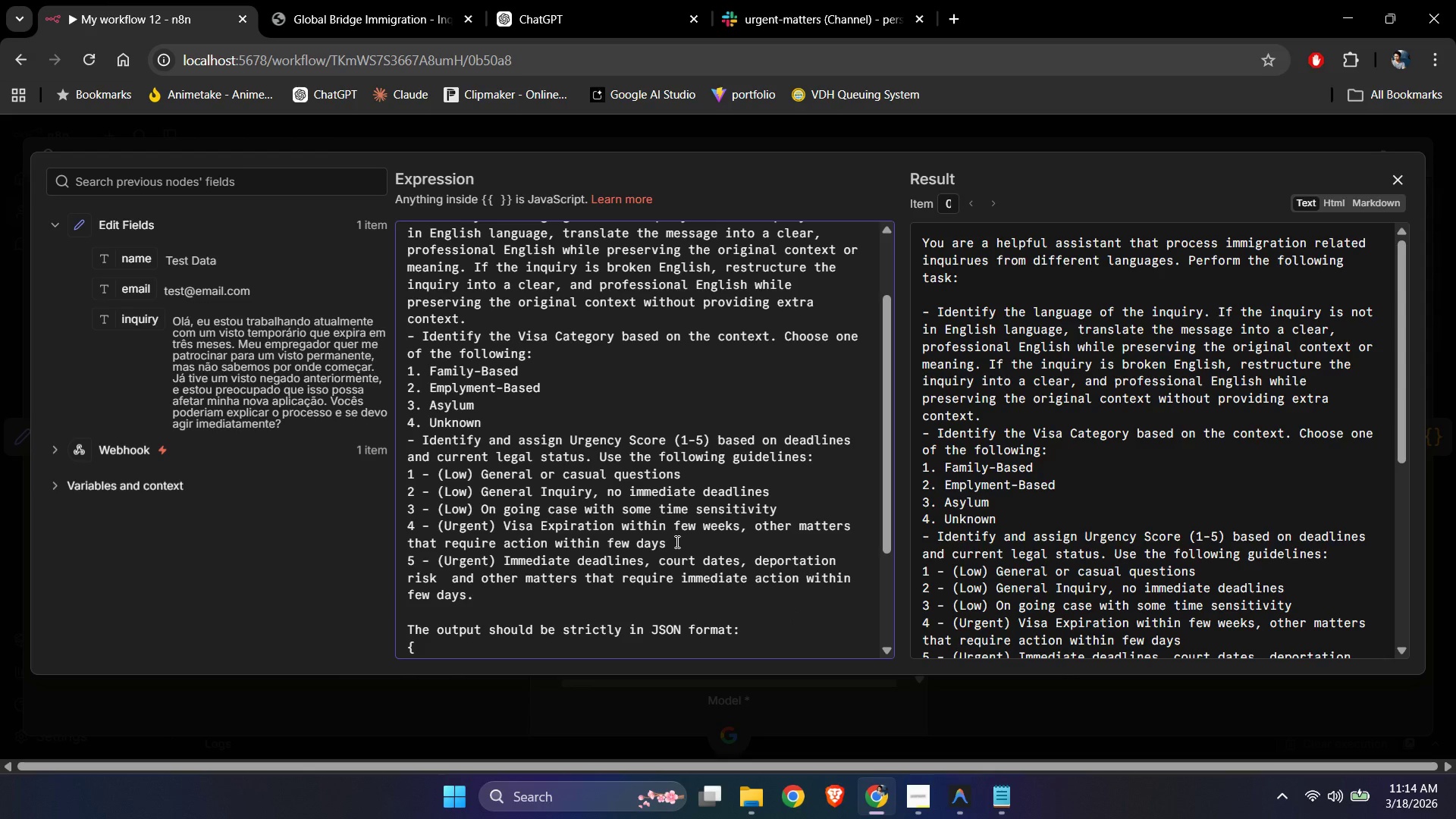 
key(Backspace)
key(Backspace)
key(Backspace)
key(Backspace)
type(weeks)
 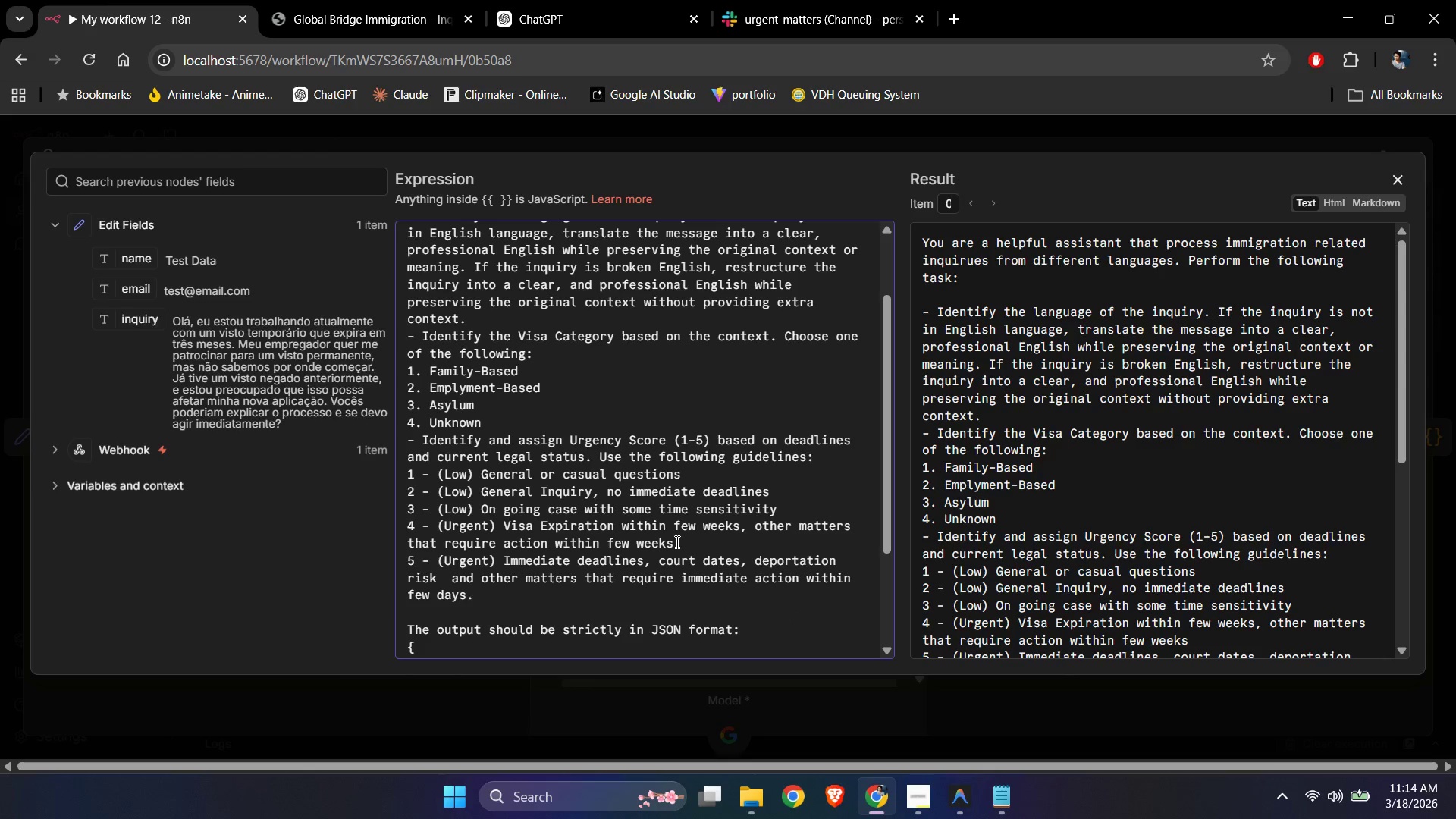 
key(Shift+ArrowLeft)
 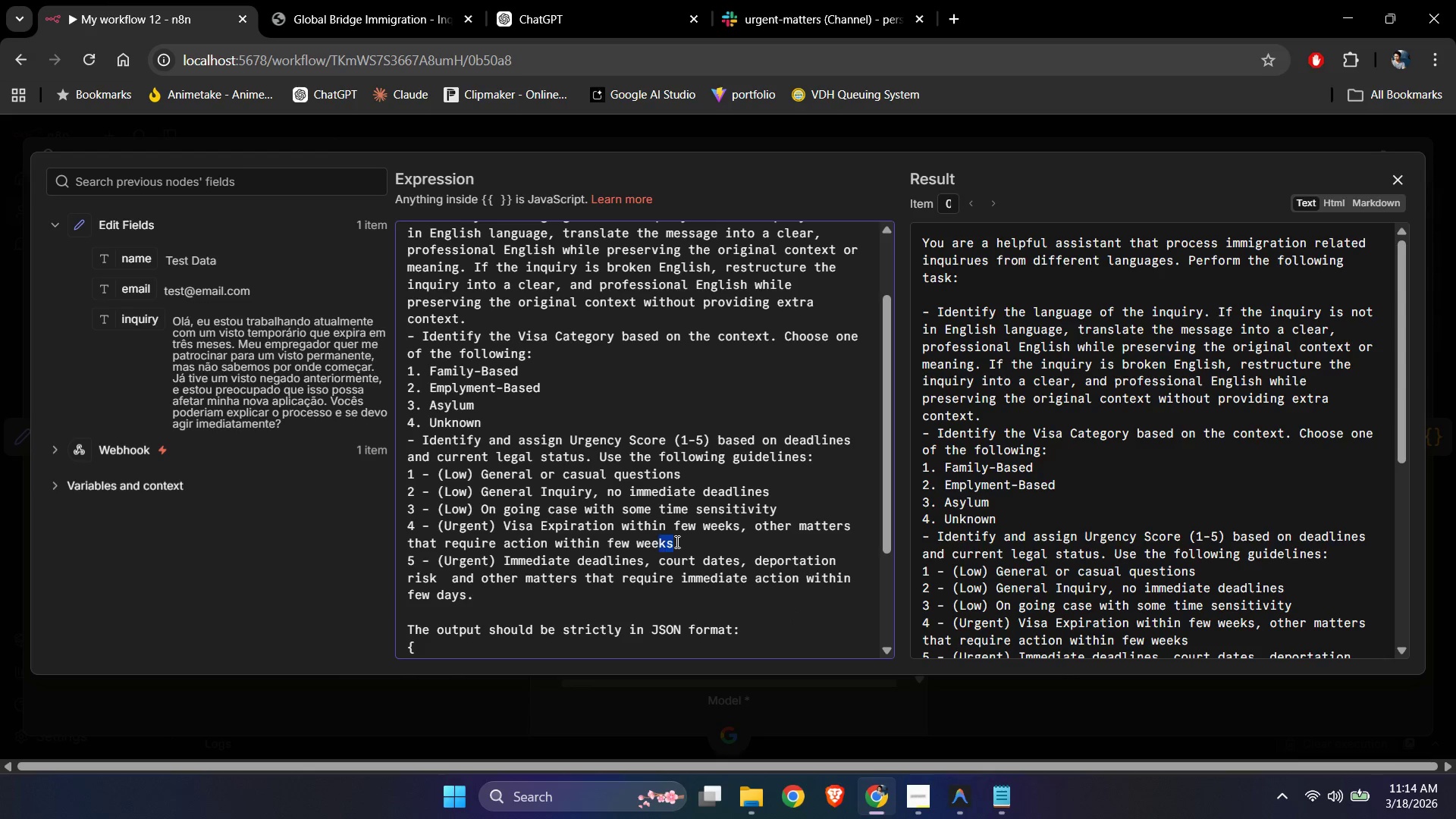 
key(Shift+ArrowLeft)
 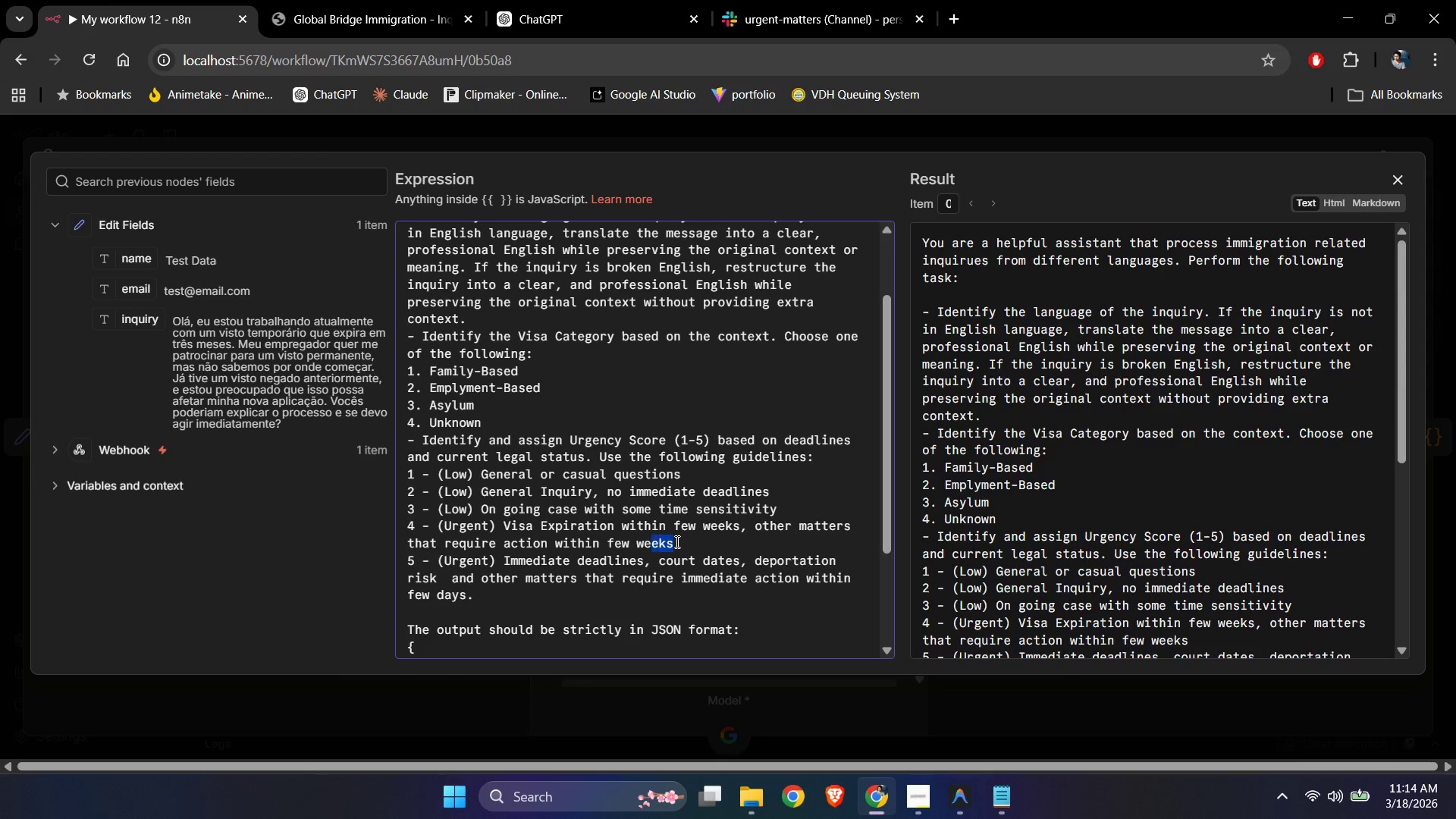 
key(Shift+ArrowLeft)
 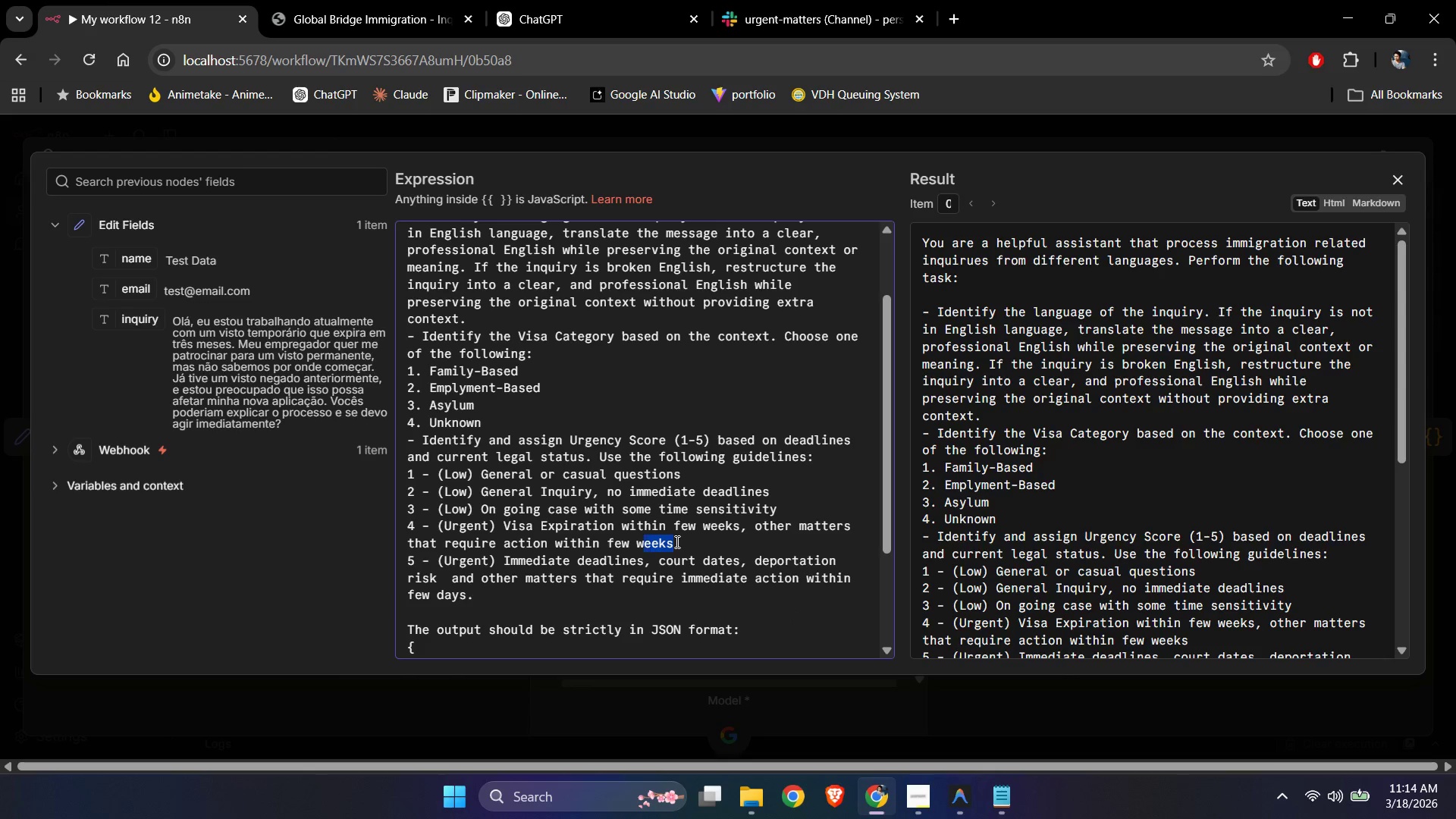 
key(Shift+ArrowLeft)
 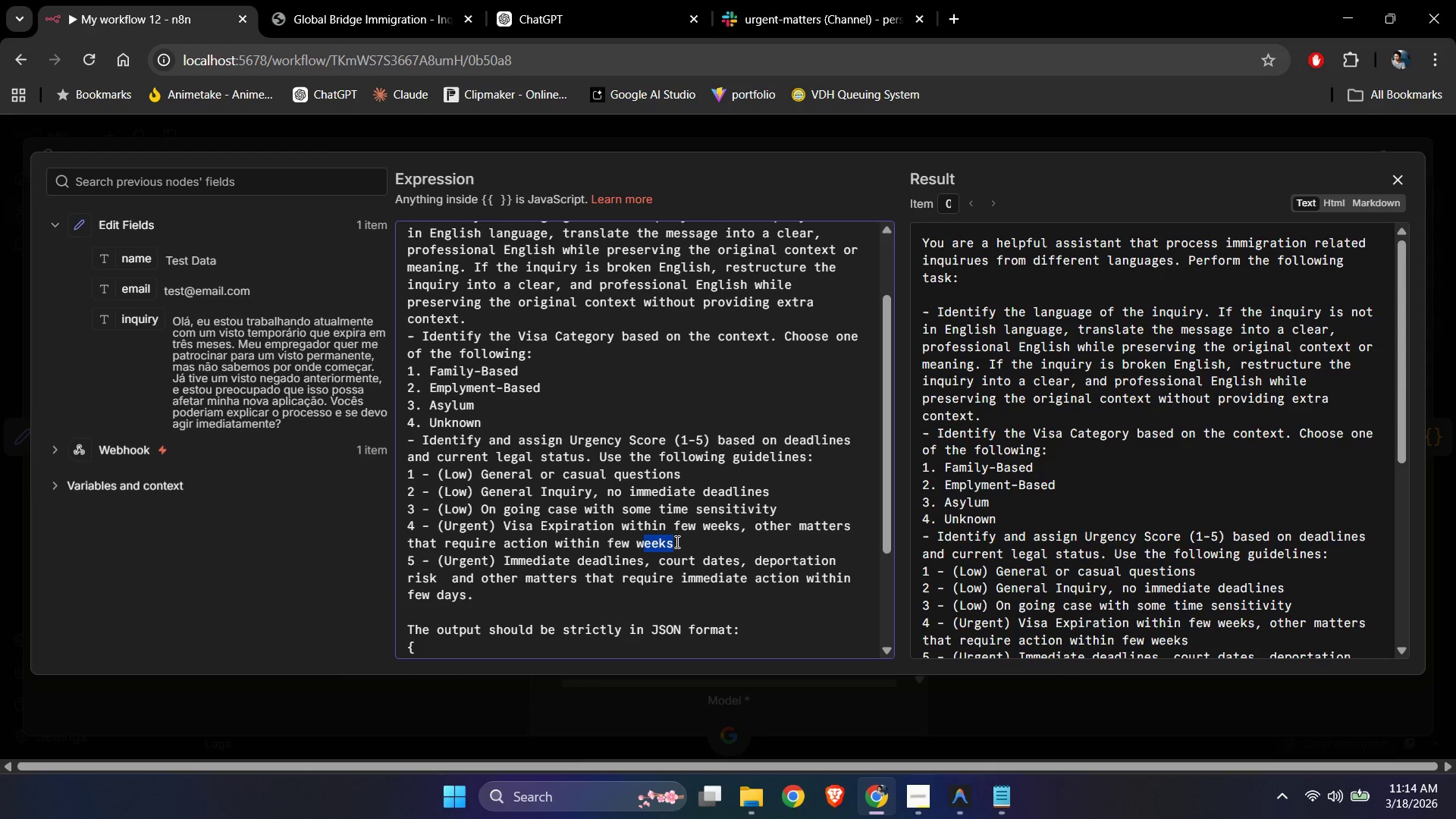 
key(ArrowRight)
 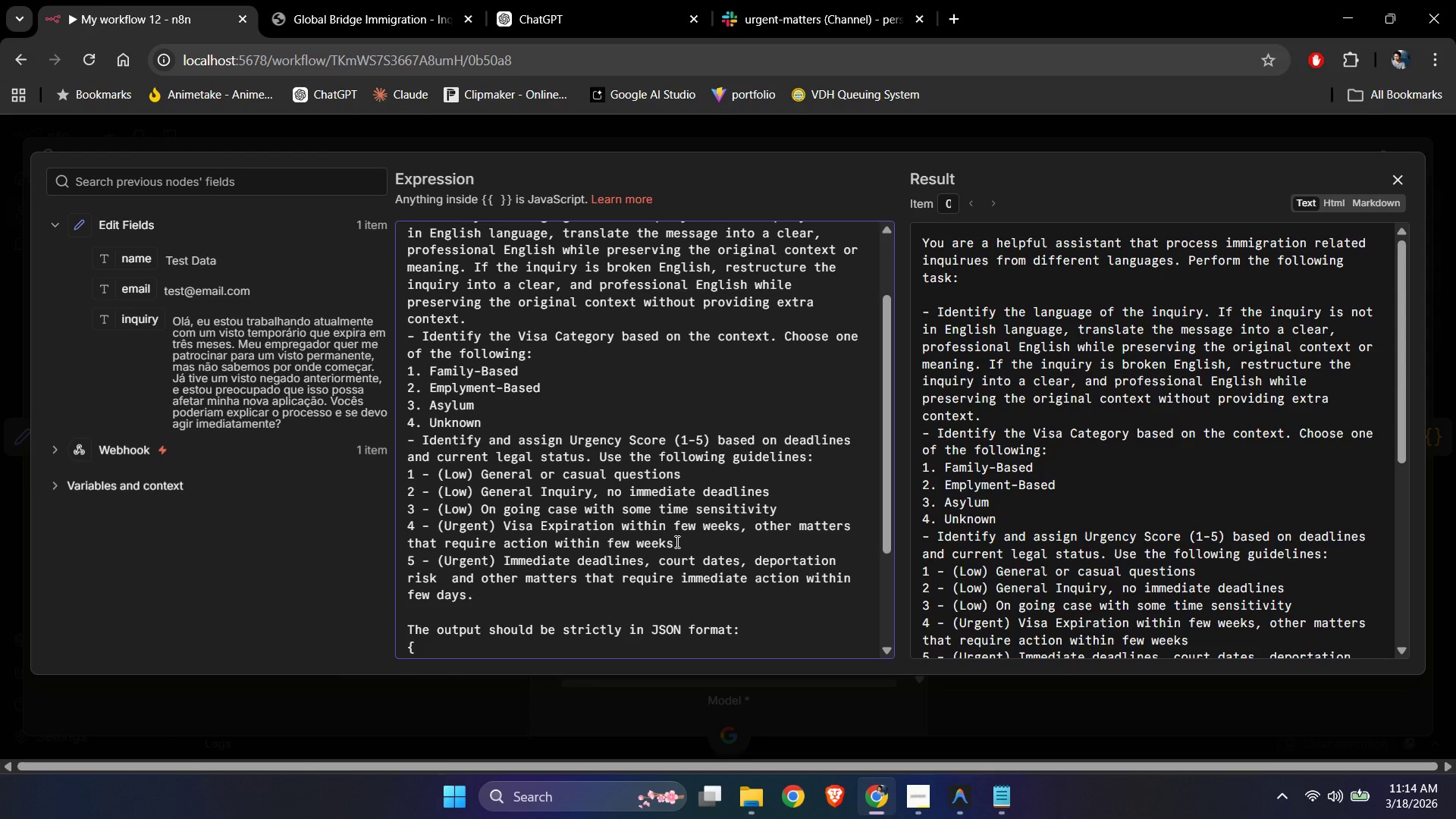 
key(Period)
 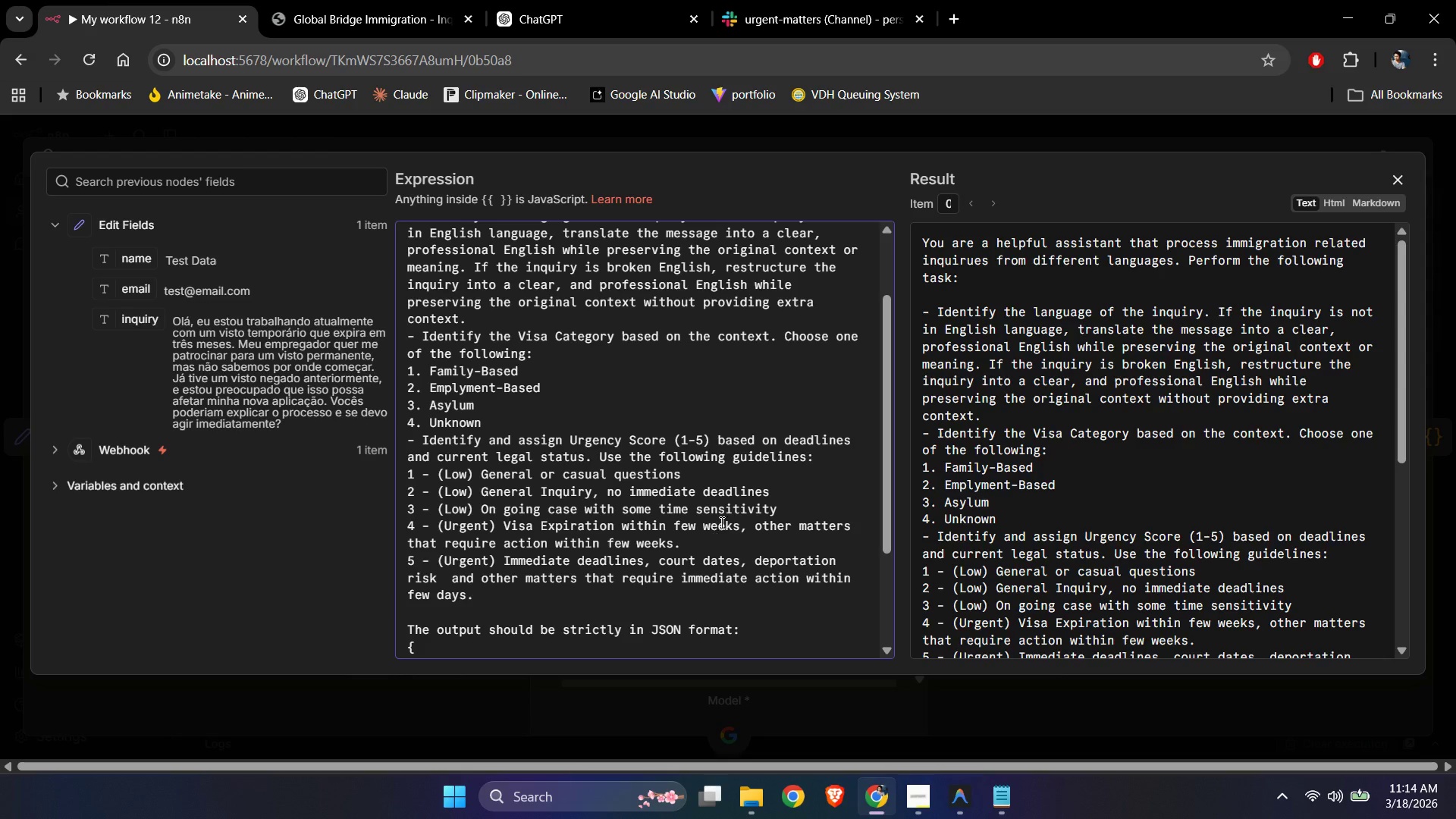 
left_click([786, 505])
 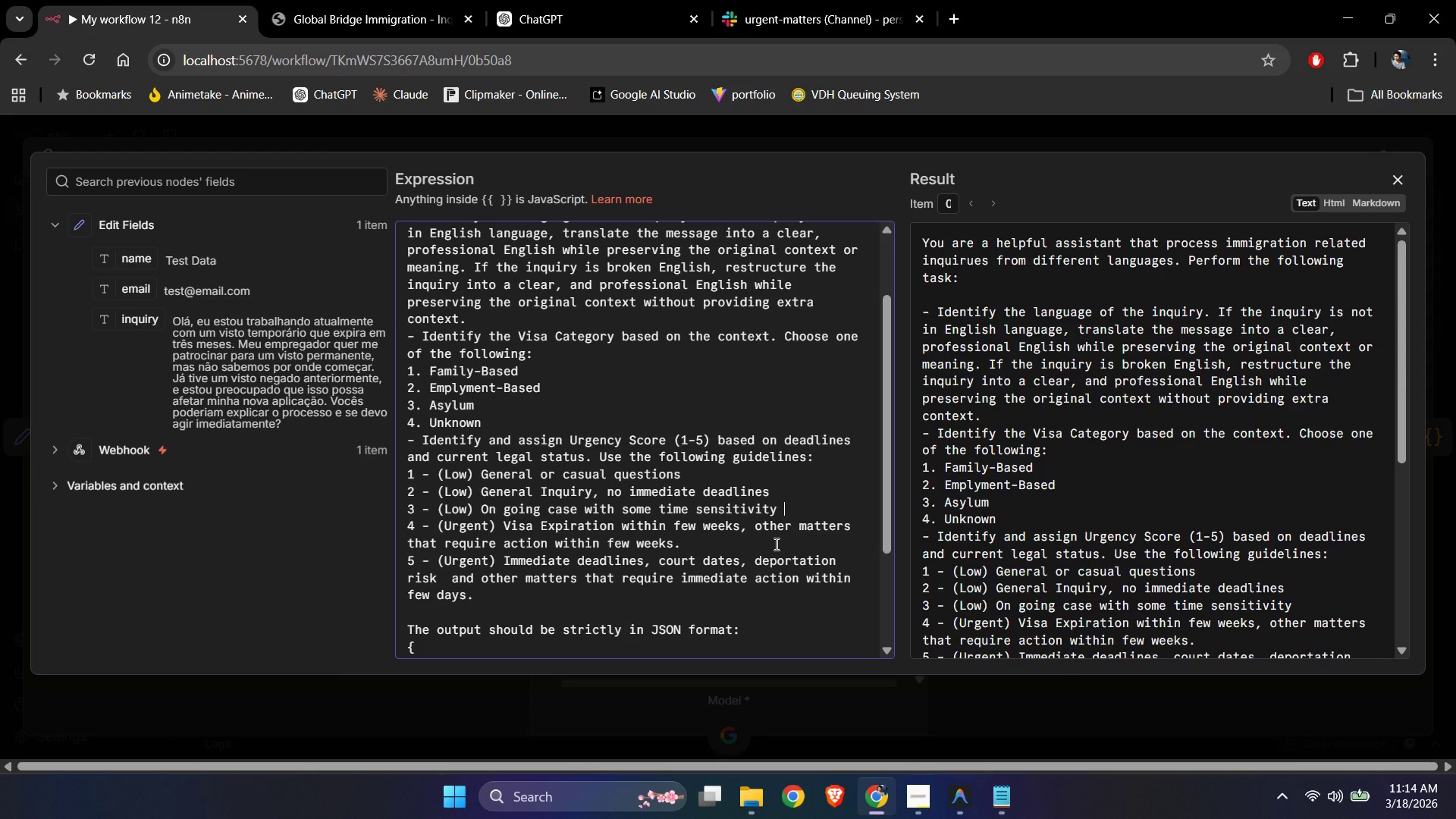 
key(Backspace)
 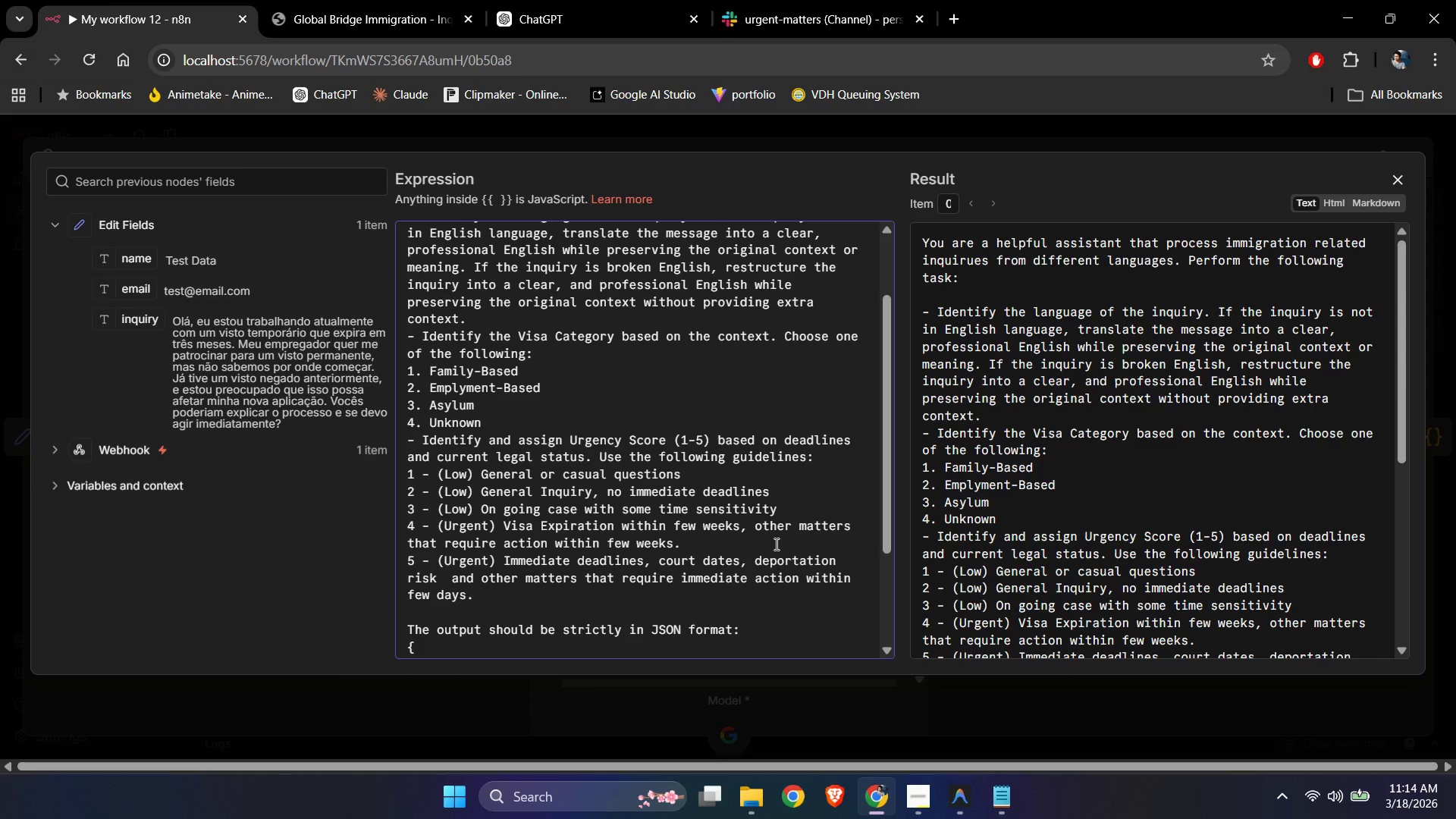 
hold_key(key=ArrowLeft, duration=0.81)
 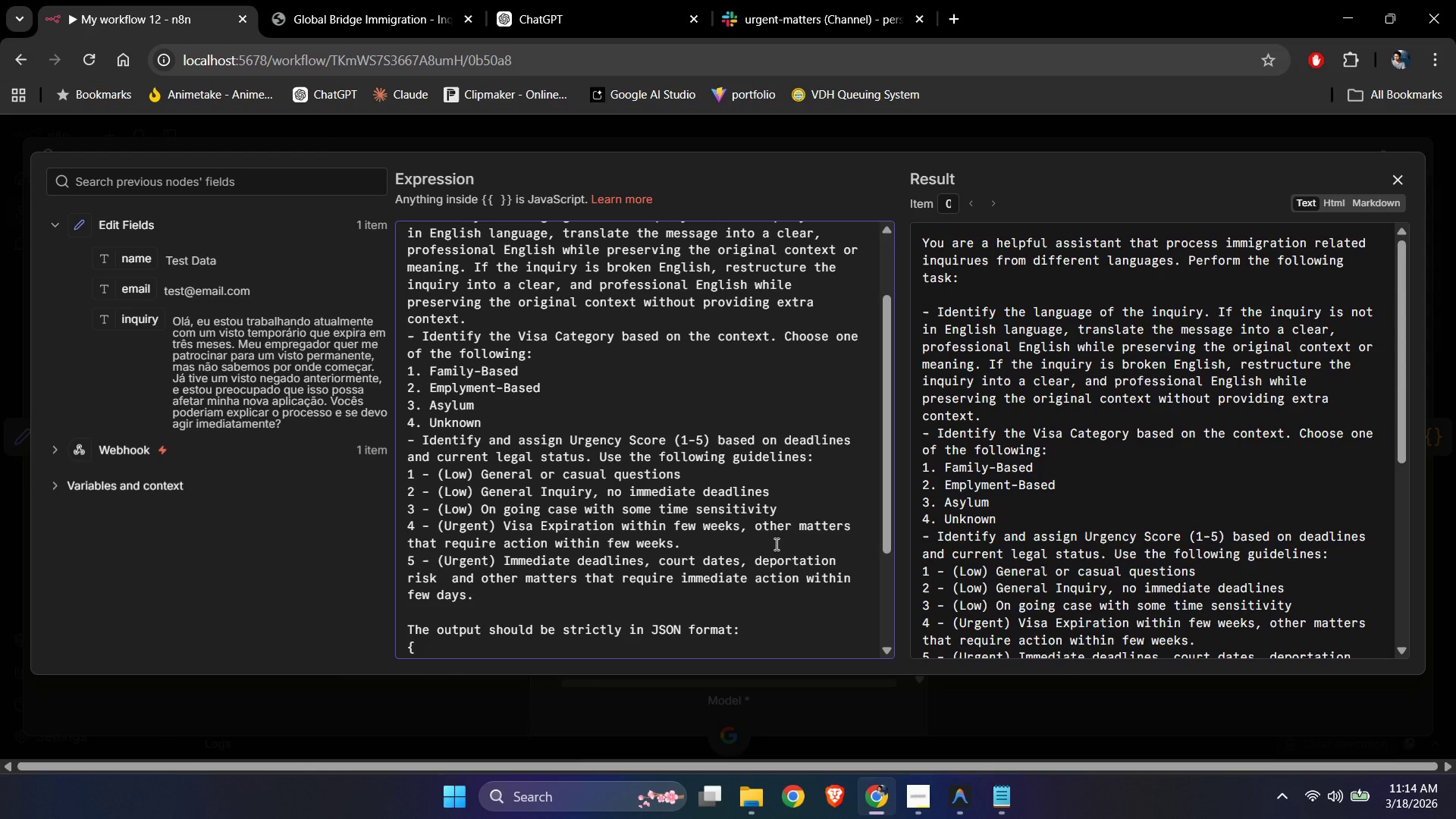 
wait(5.02)
 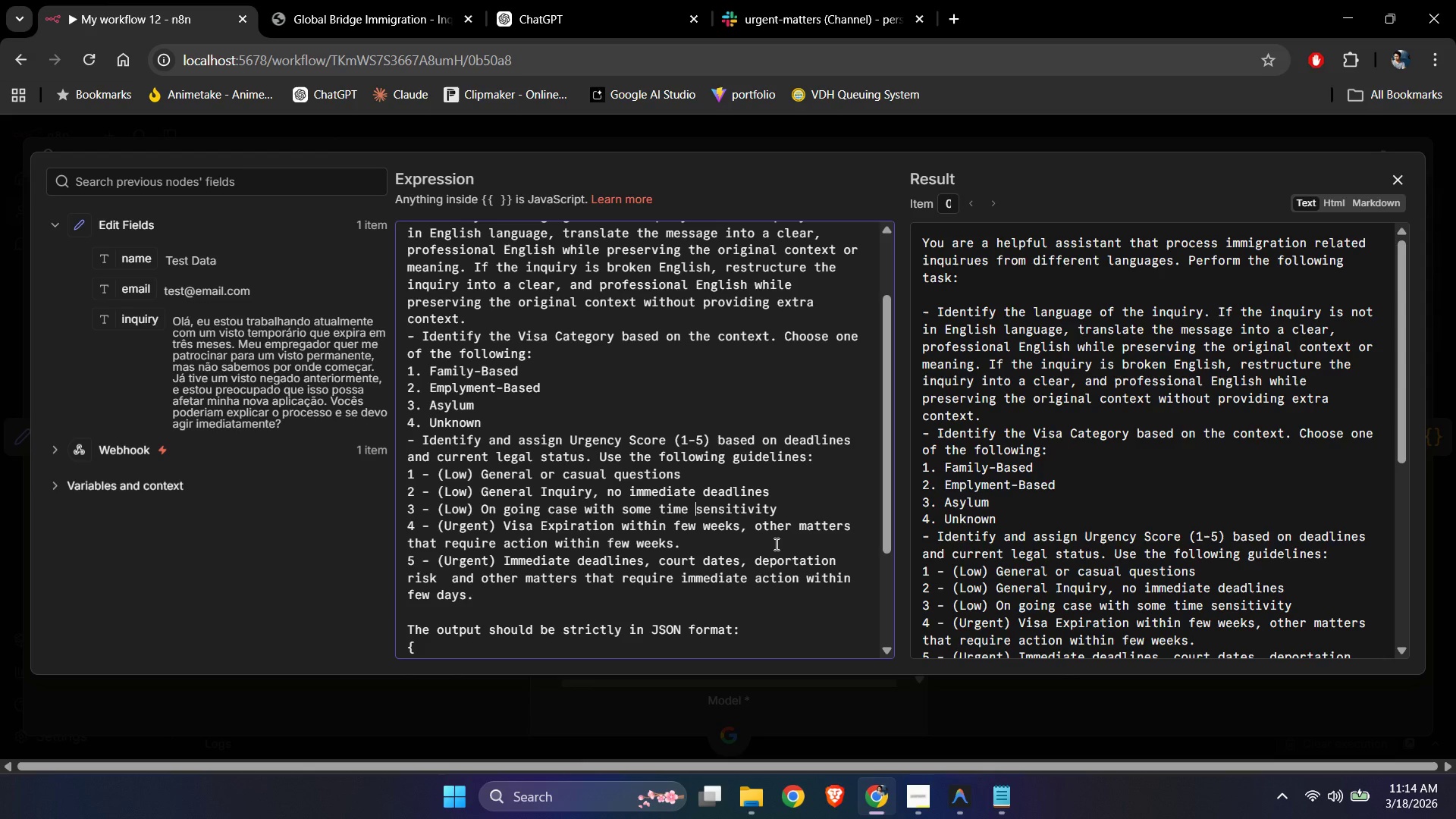 
type([End] such)
key(Backspace)
key(Backspace)
key(Backspace)
key(Backspace)
 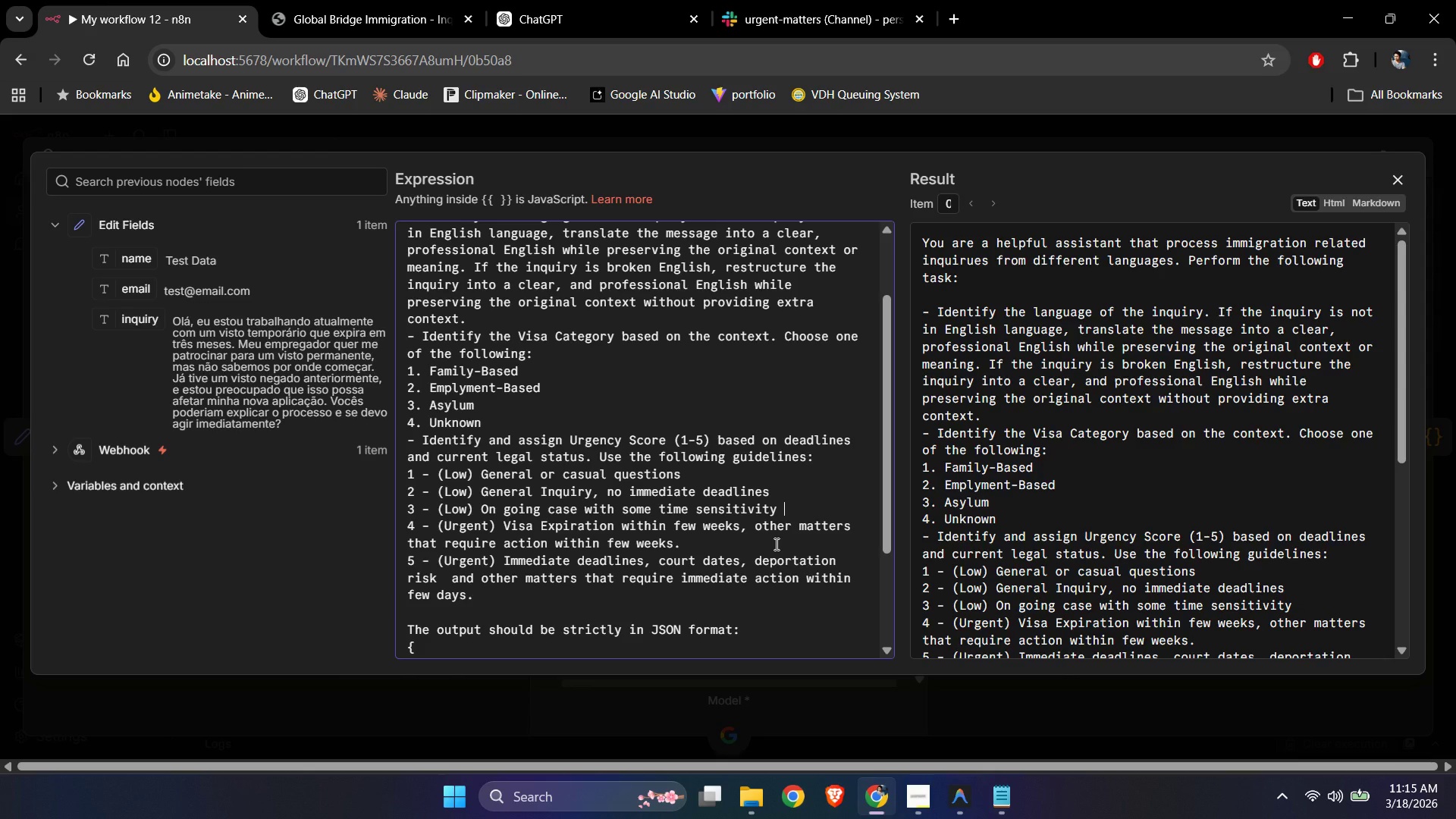 
wait(10.47)
 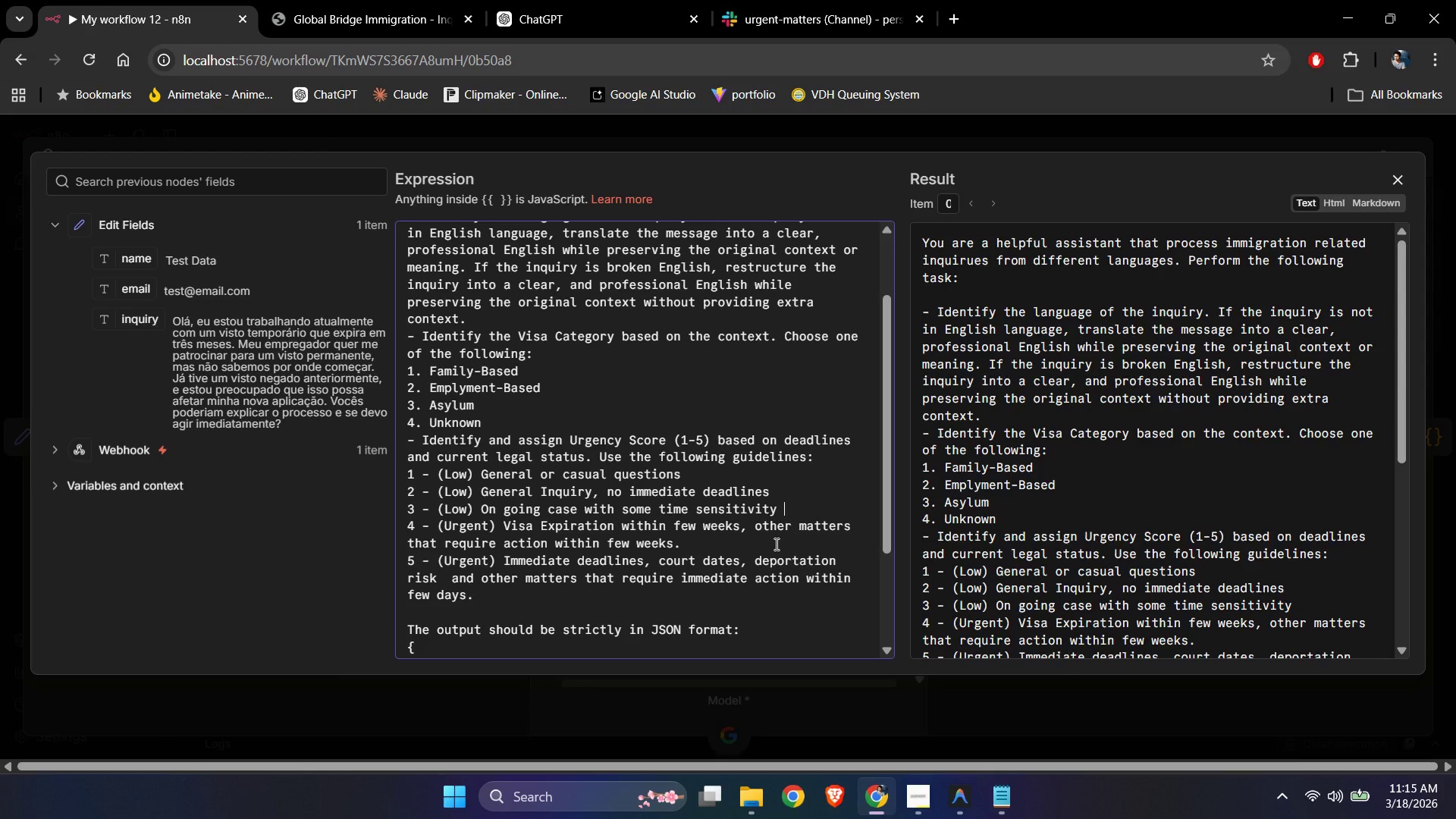 
key(Backspace)
type( that requires action within months)
 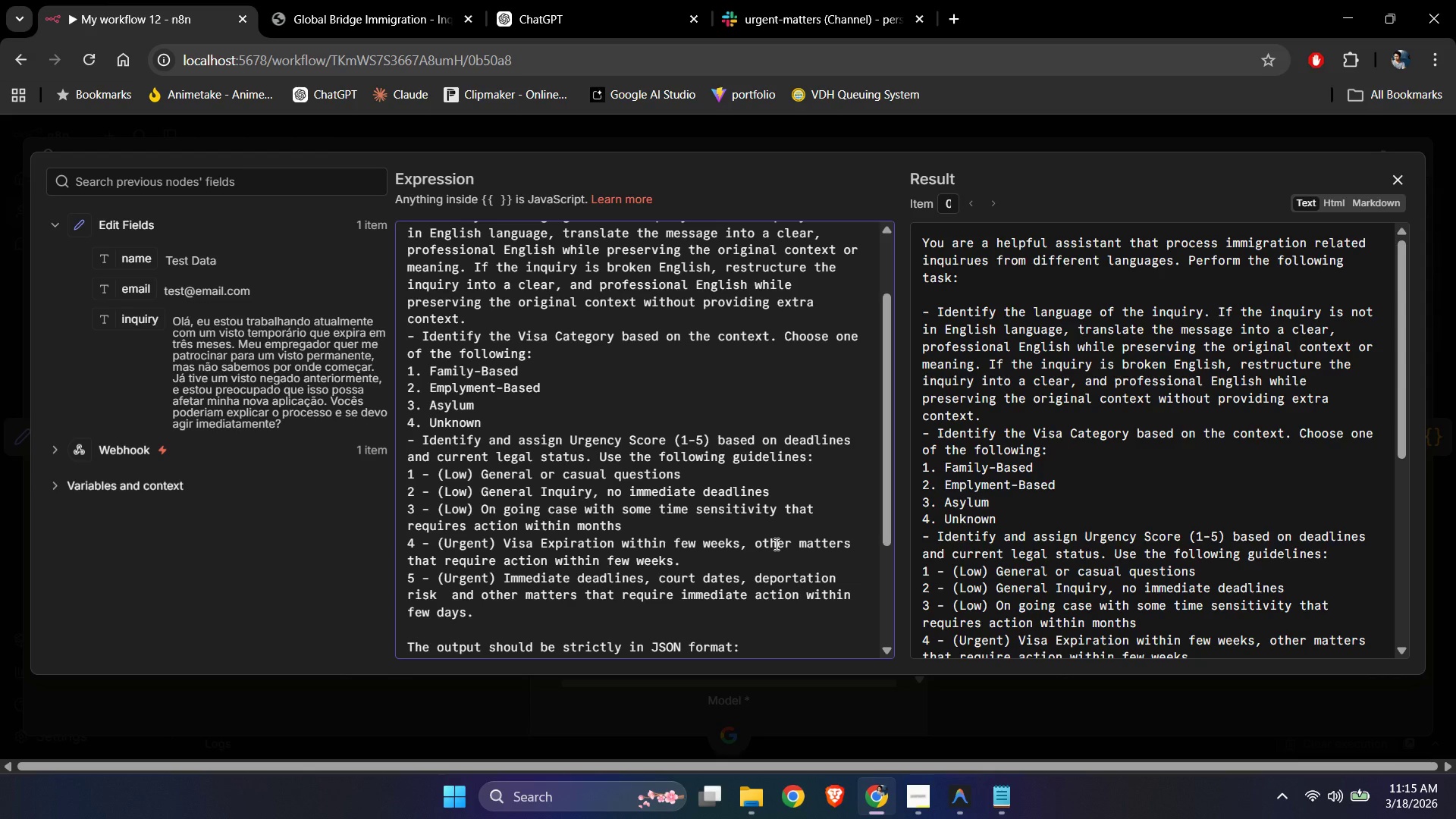 
wait(11.11)
 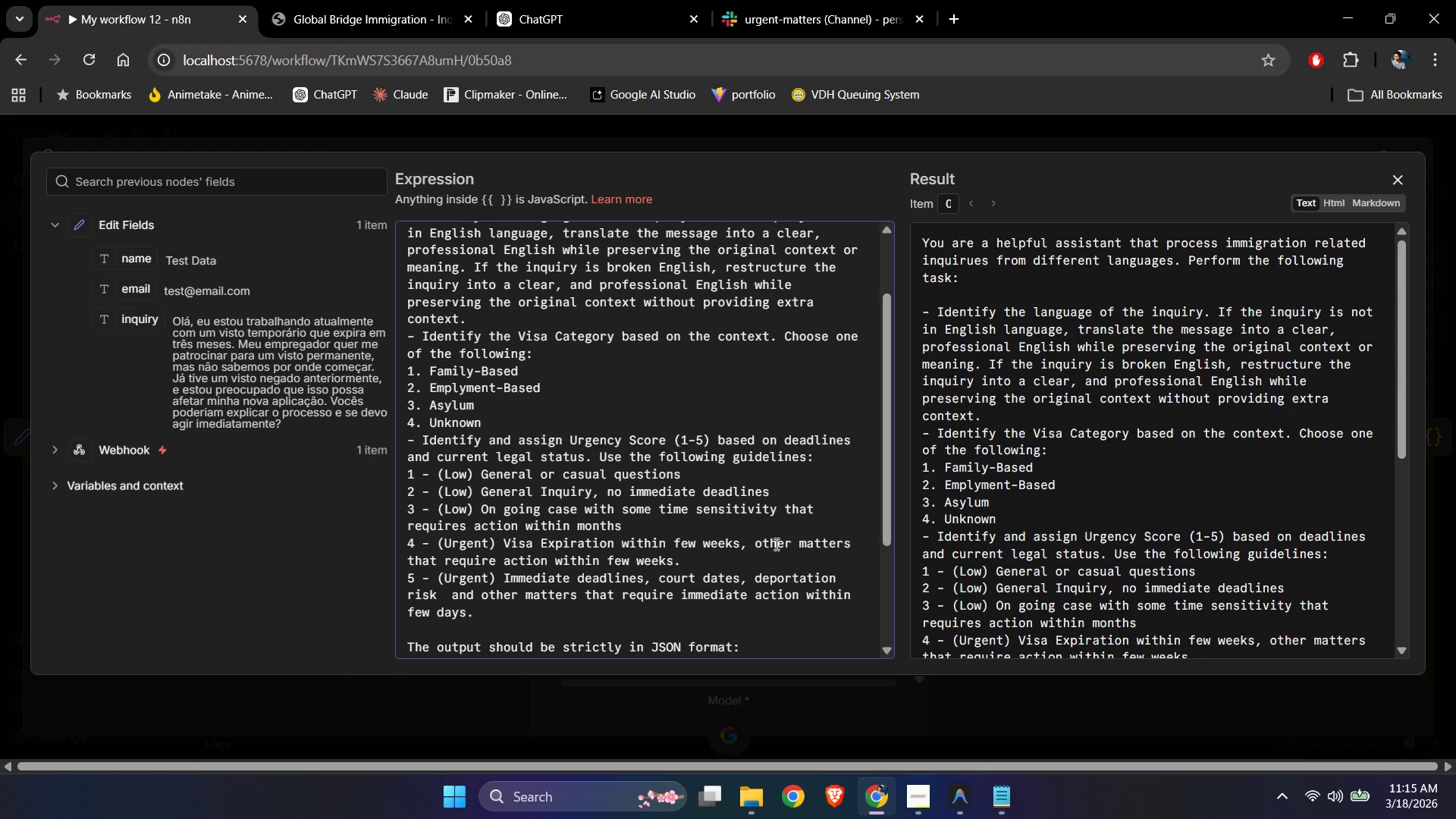 
hold_key(key=ArrowLeft, duration=0.91)
 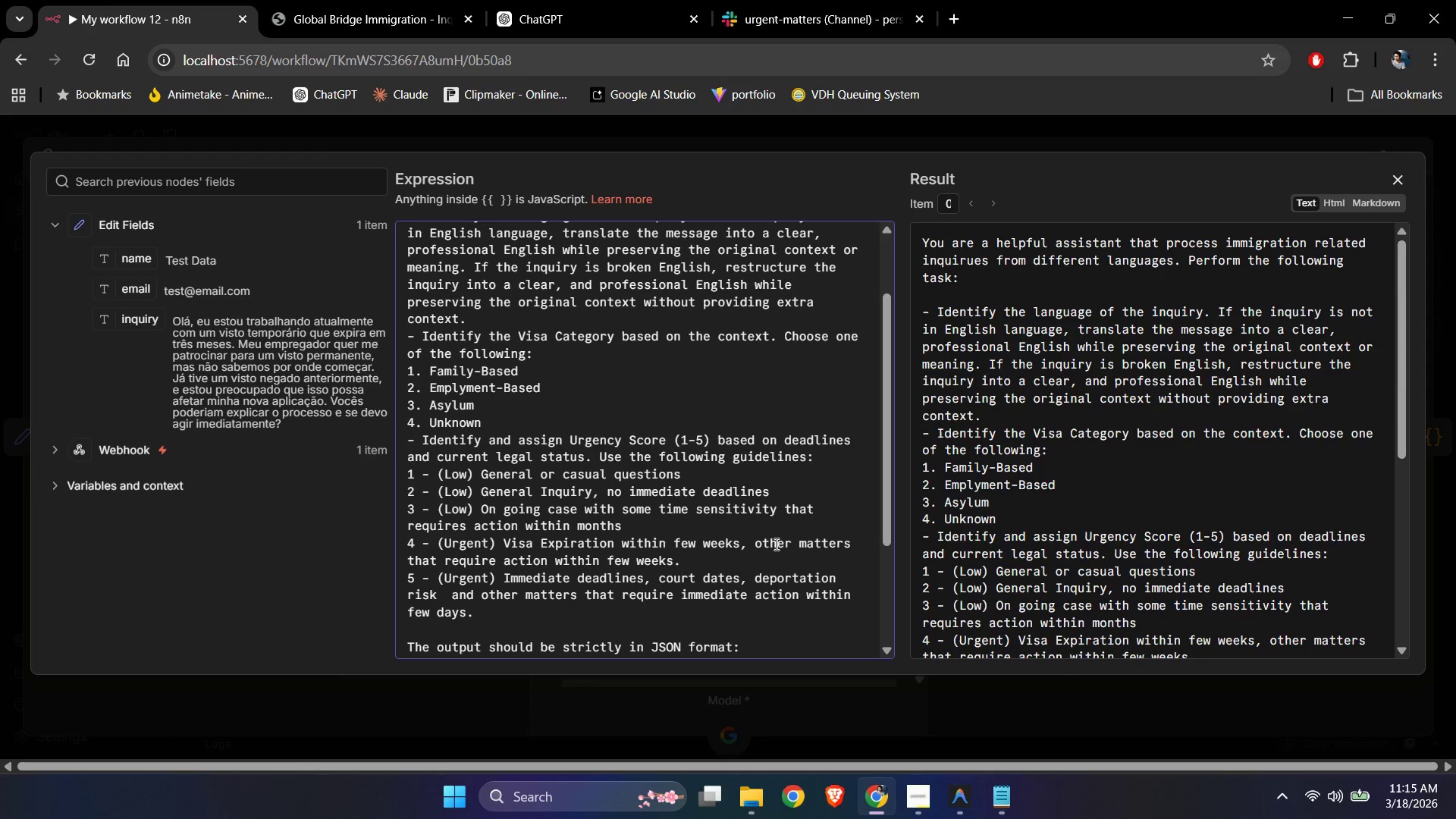 
key(ArrowRight)
 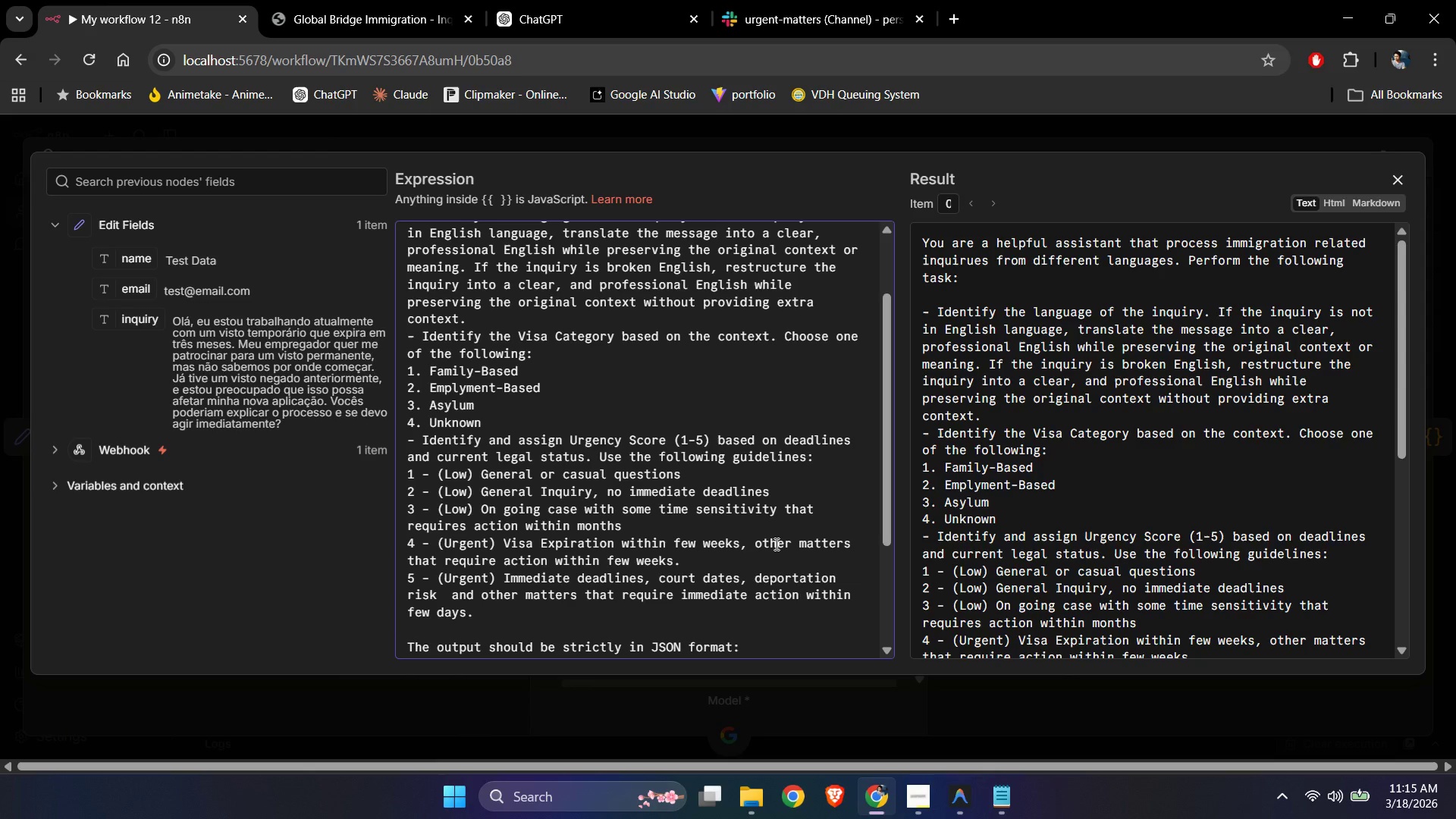 
key(End)
 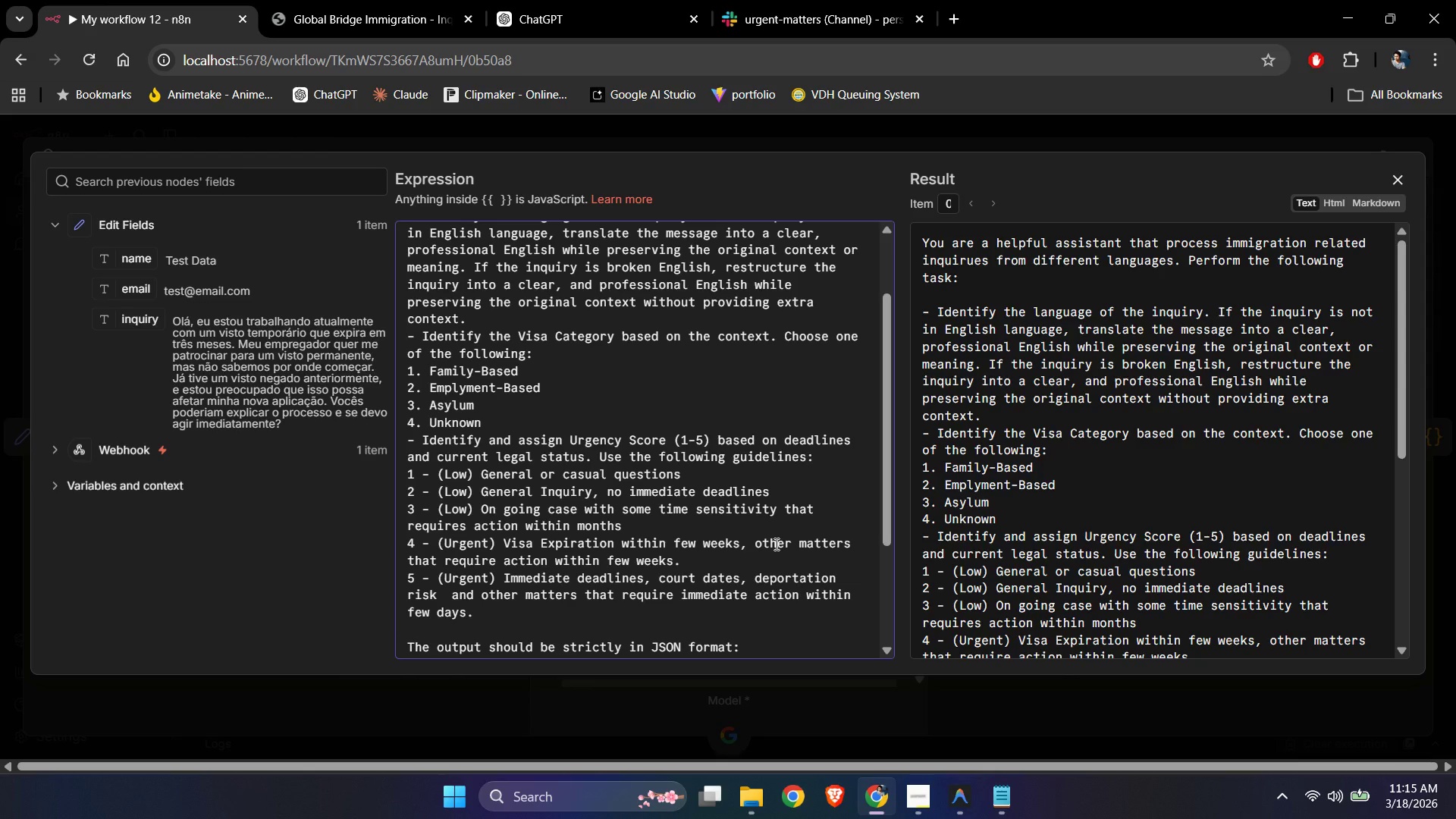 
key(Backspace)
key(Backspace)
key(Backspace)
key(Backspace)
key(Backspace)
key(Backspace)
type(a monm)
key(Backspace)
type(ths )
key(Backspace)
type(months.)
 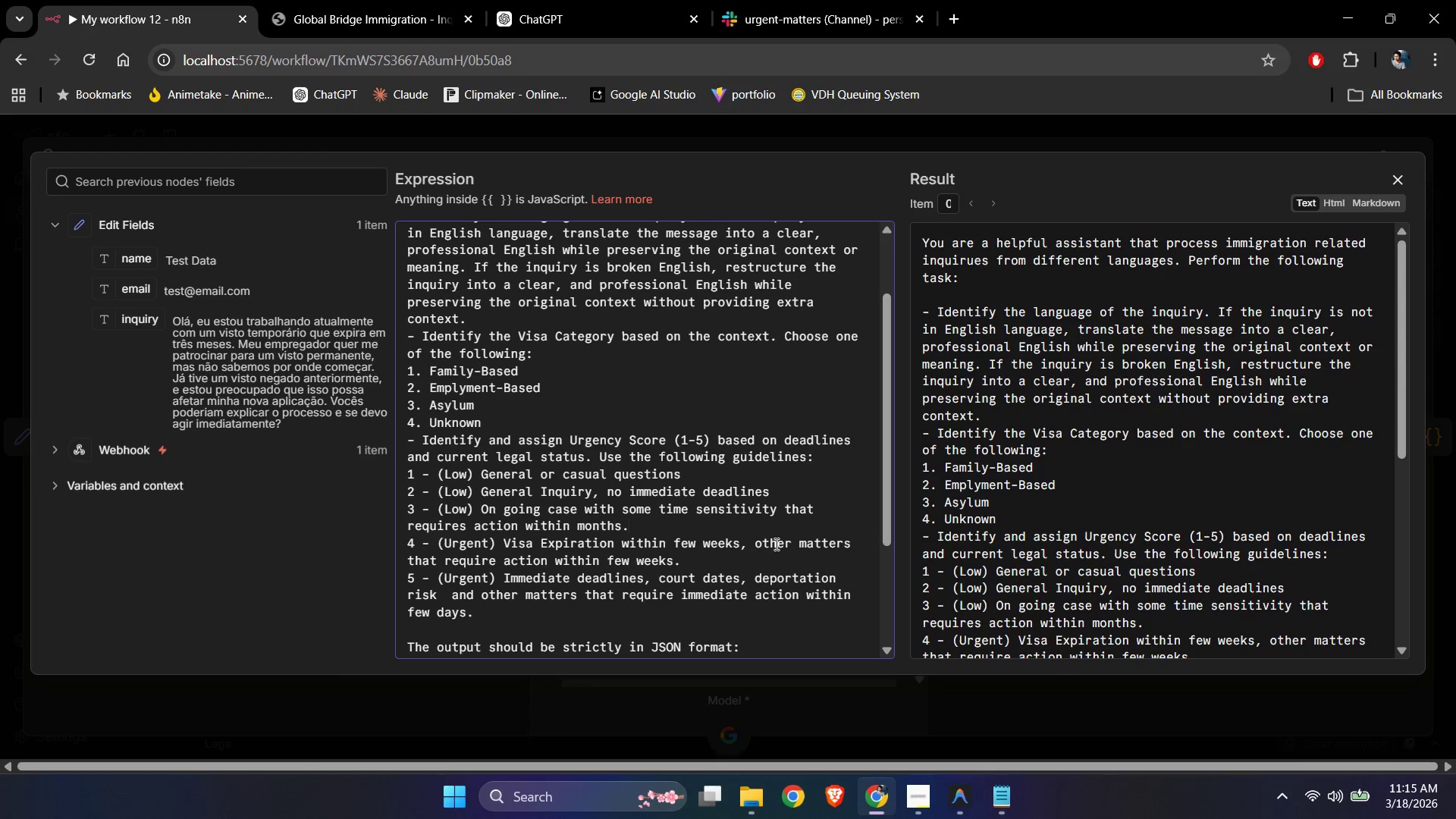 
left_click([708, 530])
 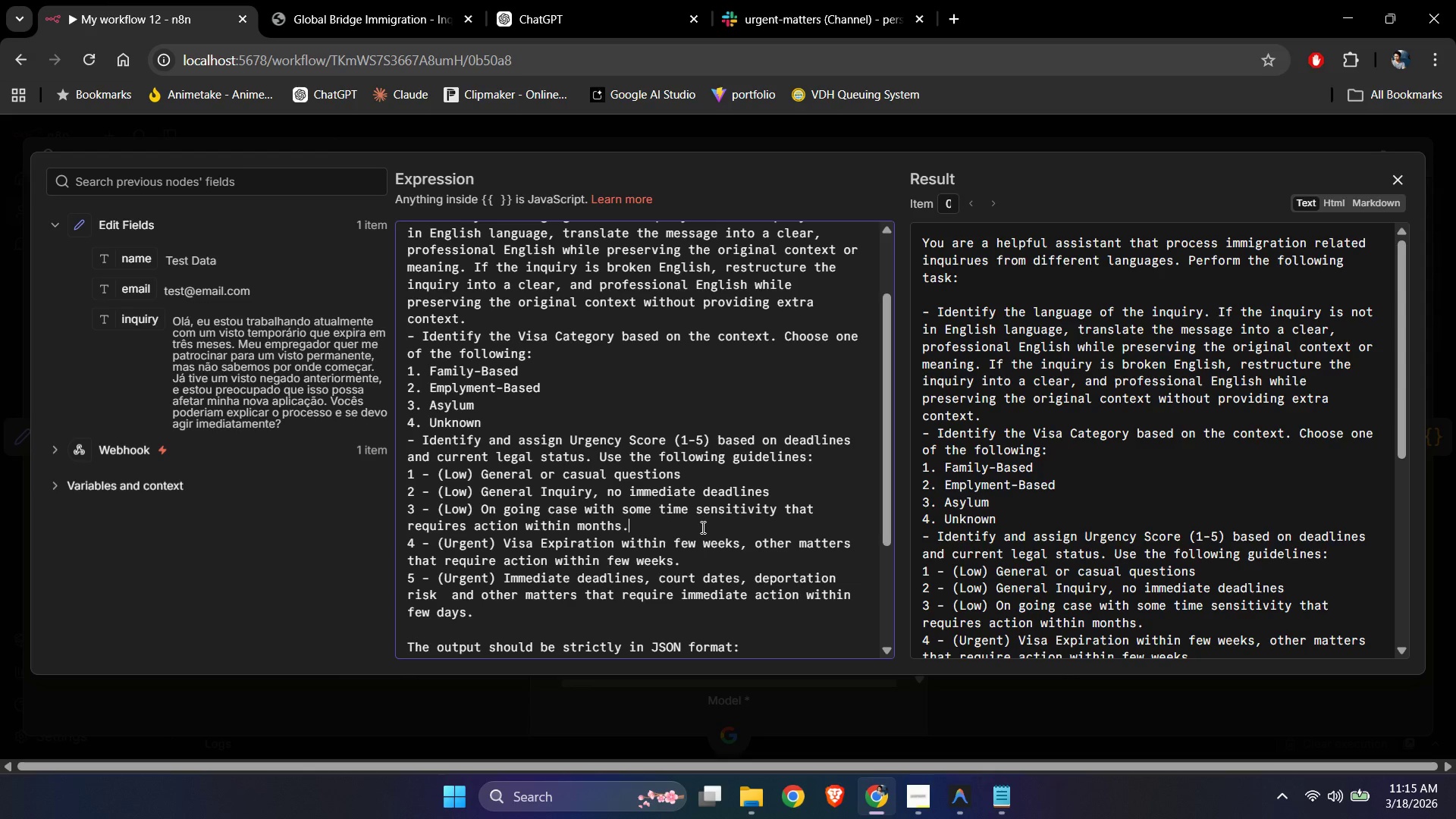 
left_click([701, 527])
 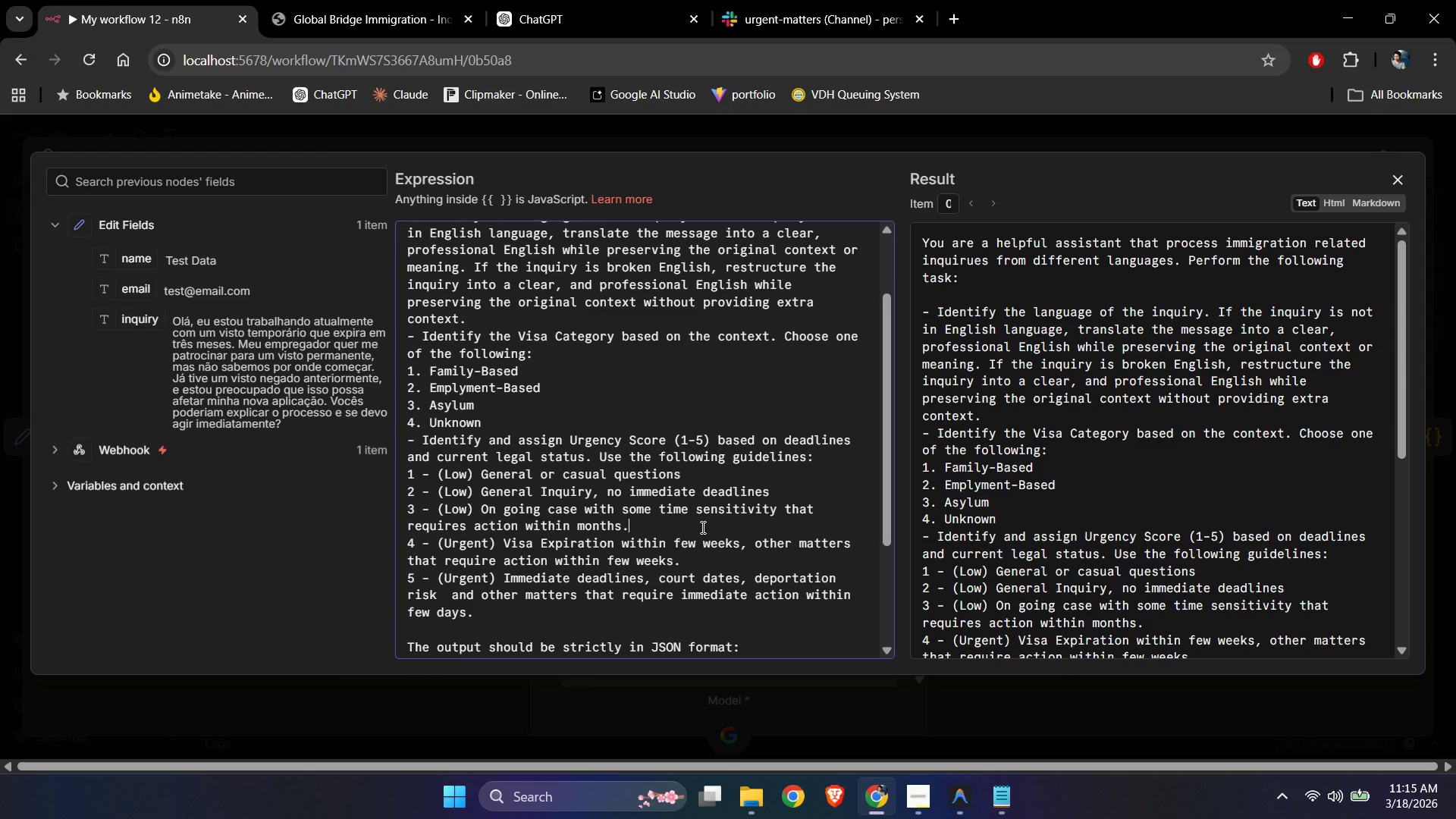 
scroll: coordinate [701, 527], scroll_direction: up, amount: 2.0
 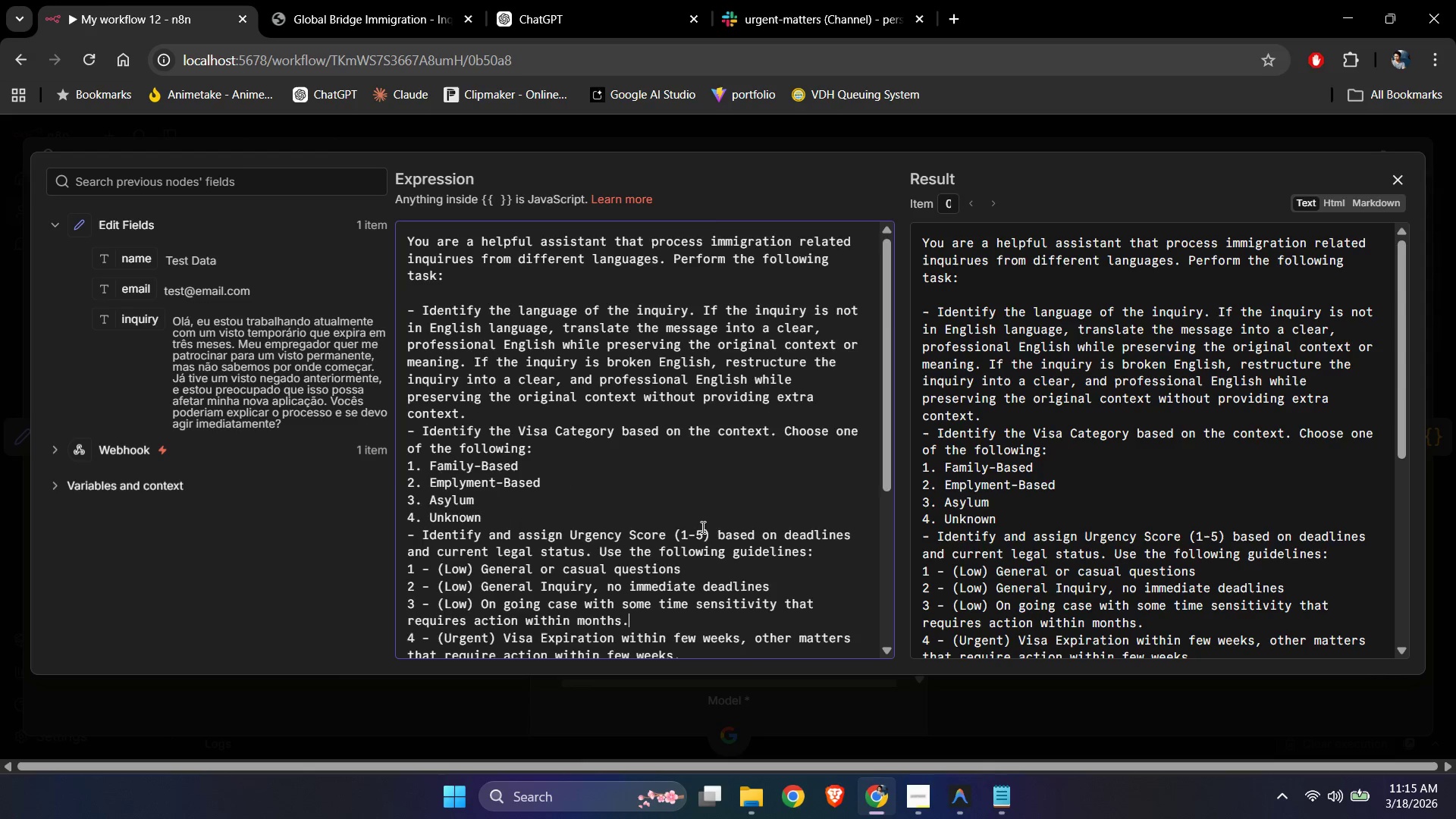 
scroll: coordinate [701, 527], scroll_direction: down, amount: 5.0
 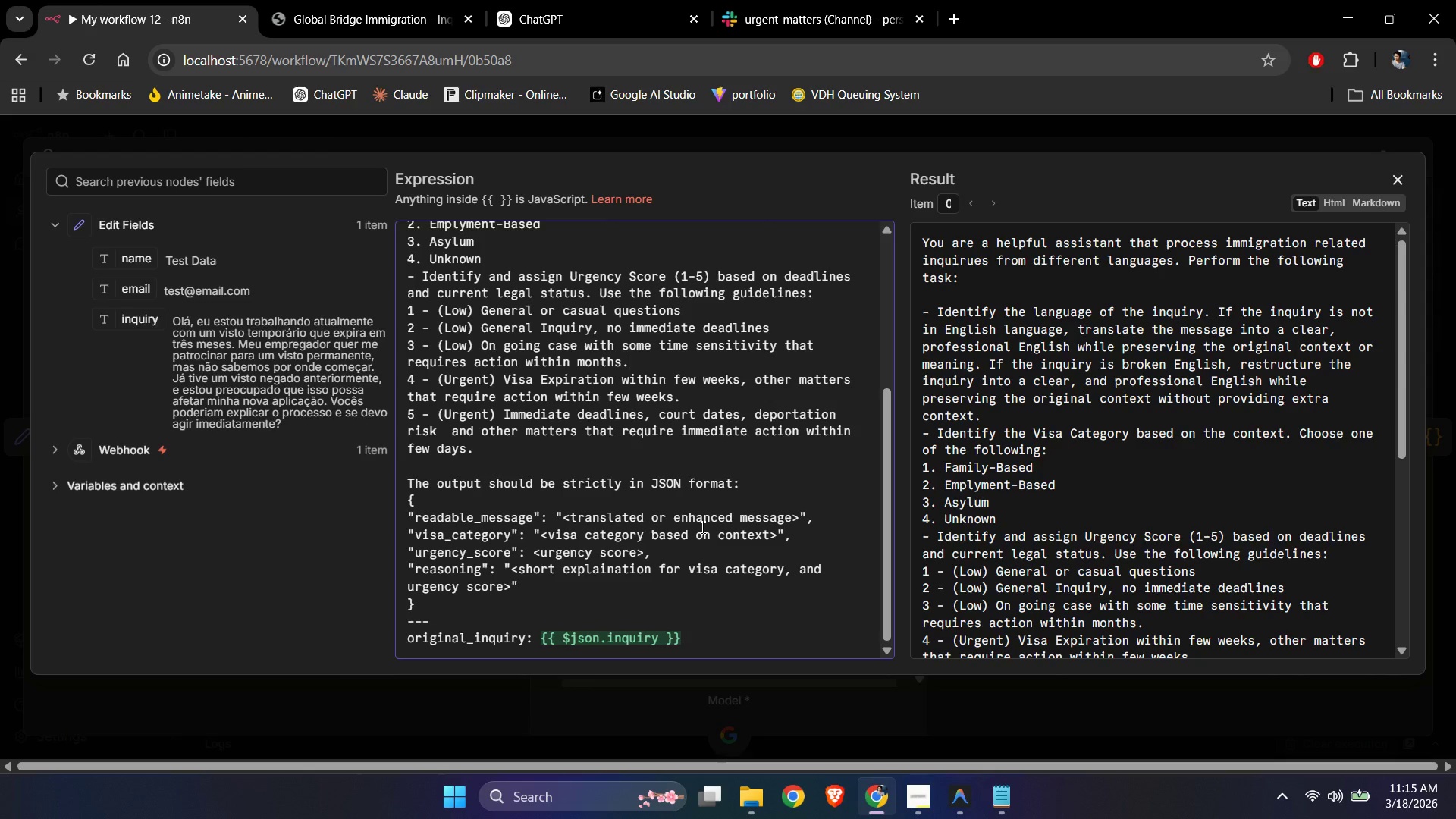 
scroll: coordinate [701, 527], scroll_direction: up, amount: 7.0
 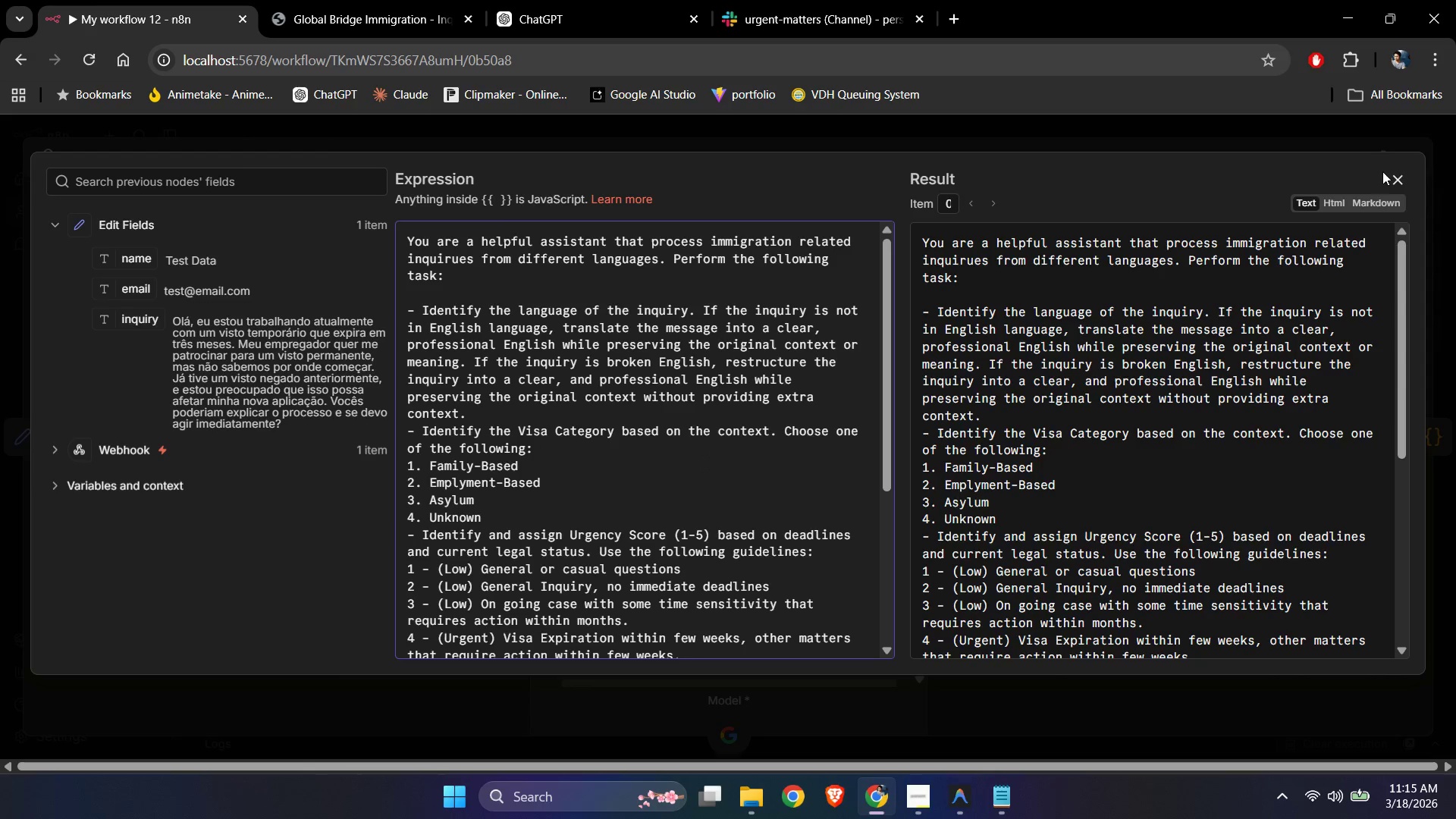 
left_click([1399, 173])
 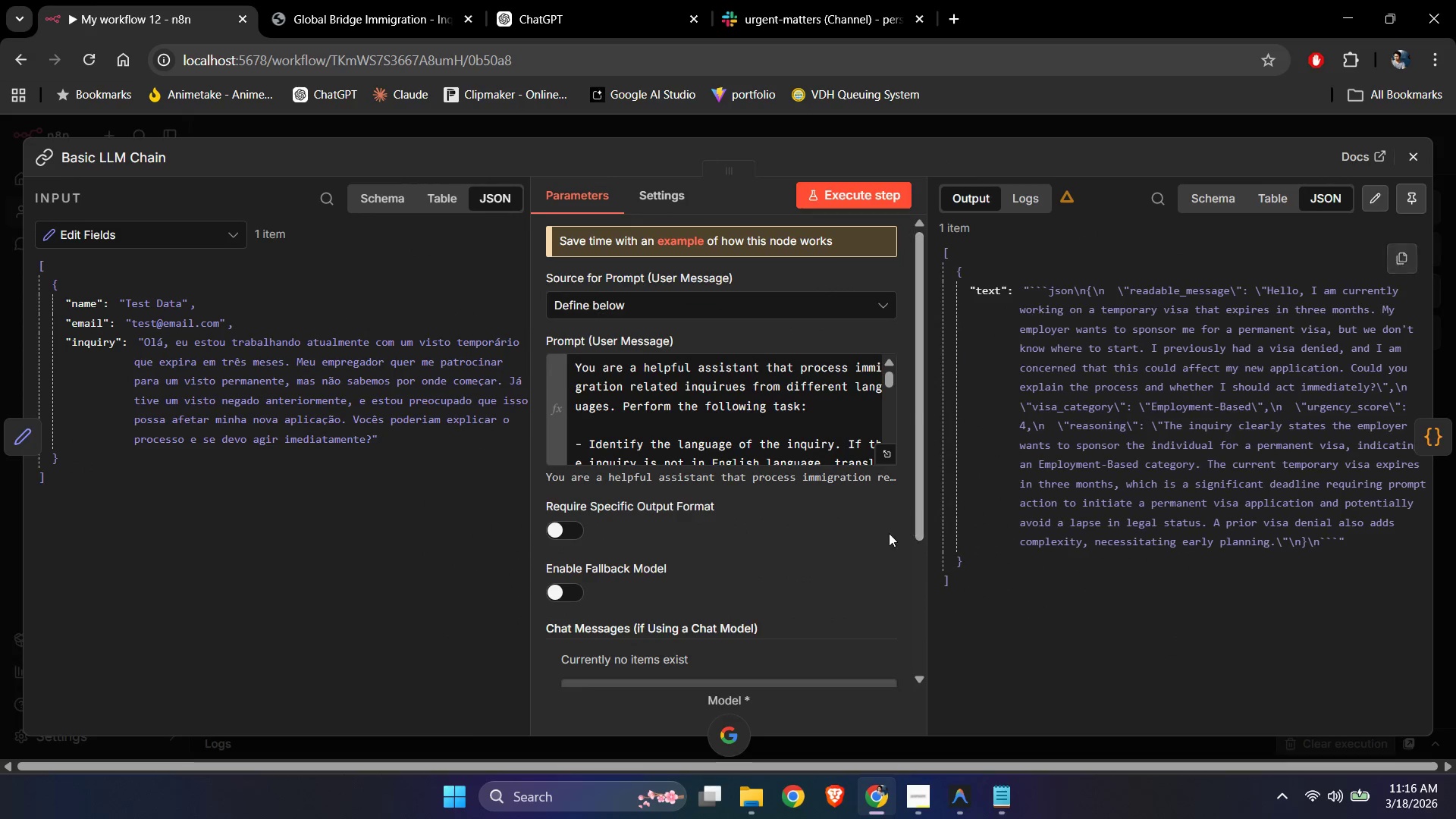 
left_click([820, 550])
 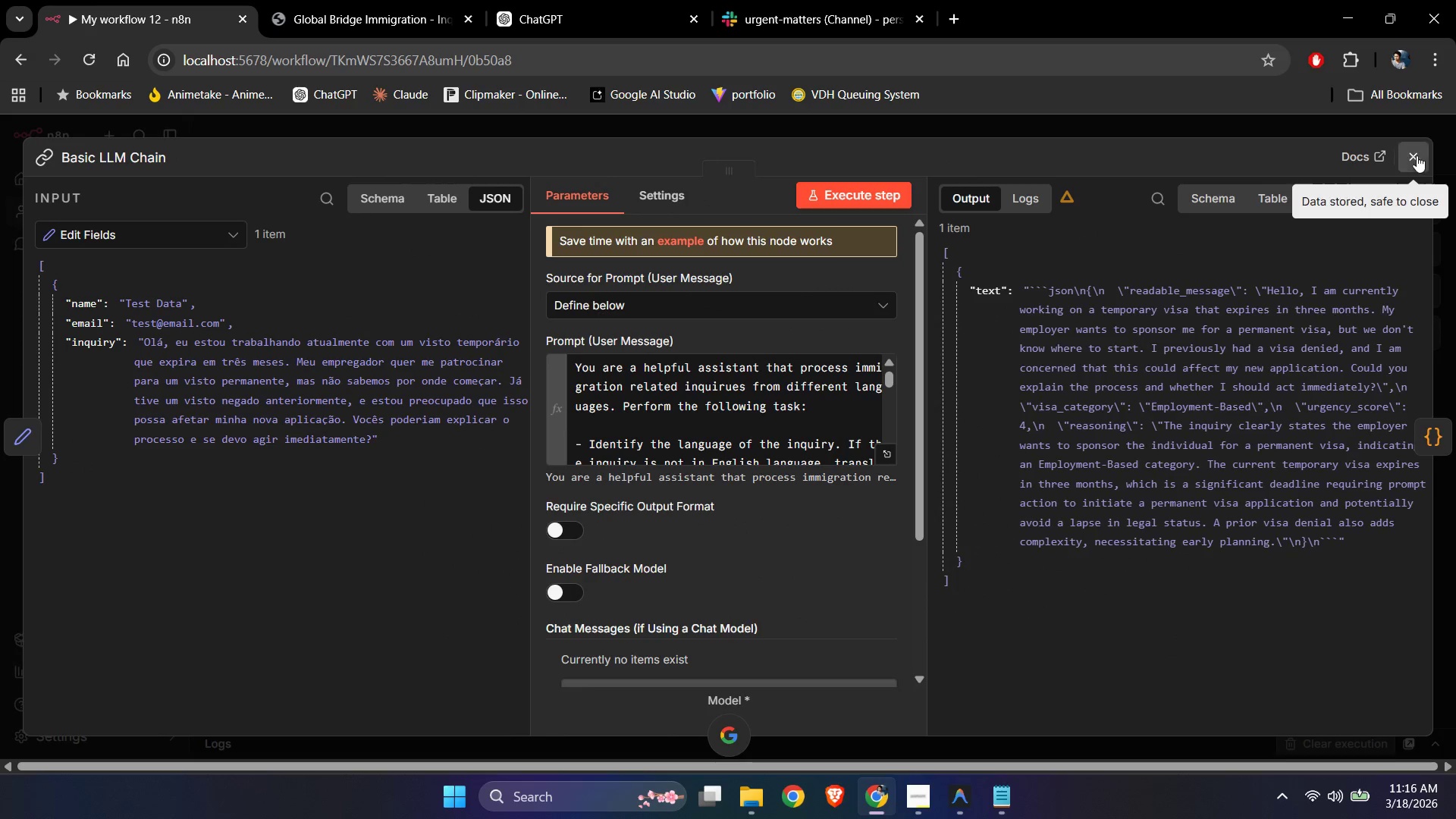 
left_click([1417, 155])
 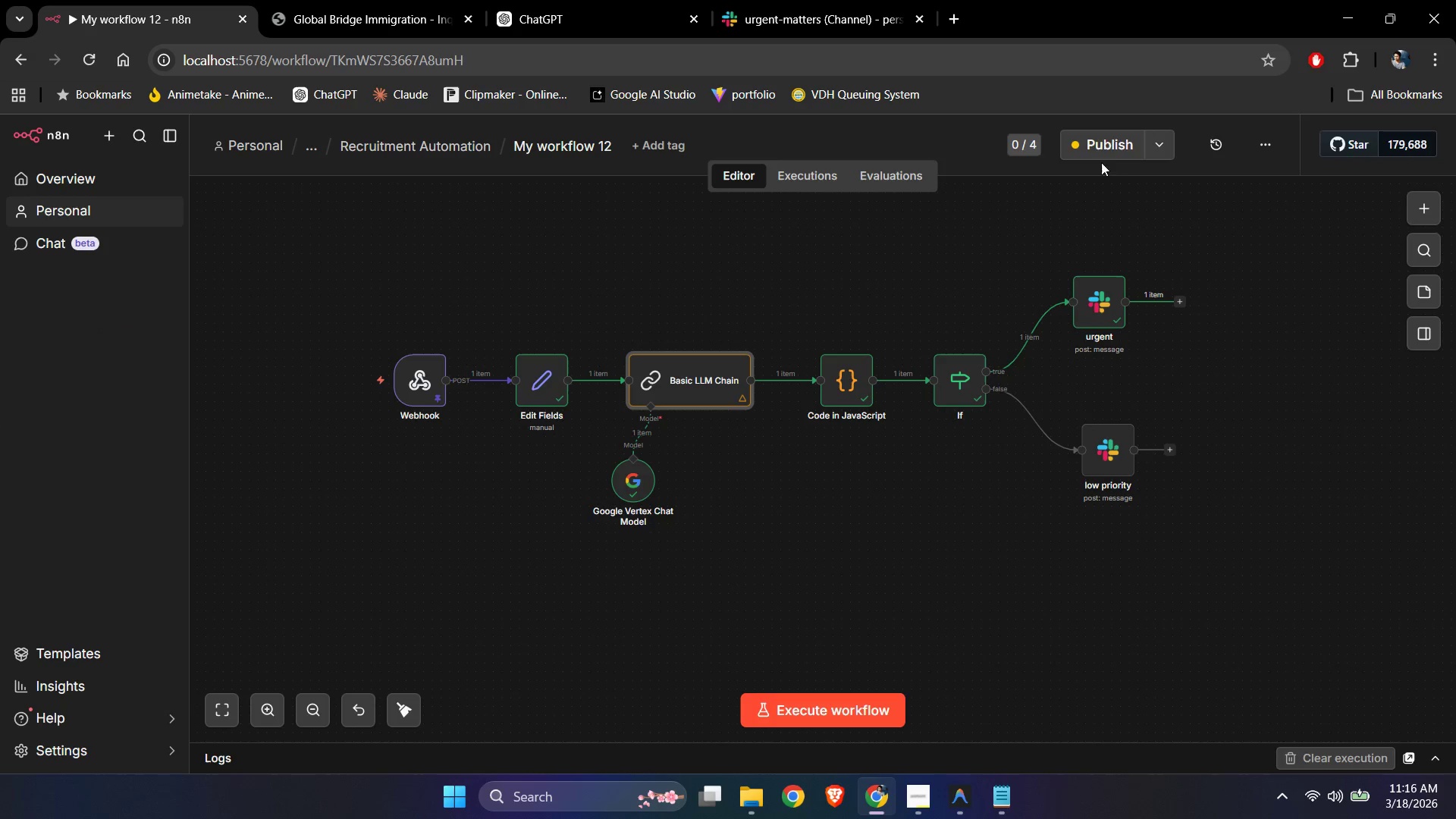 
left_click([1106, 145])
 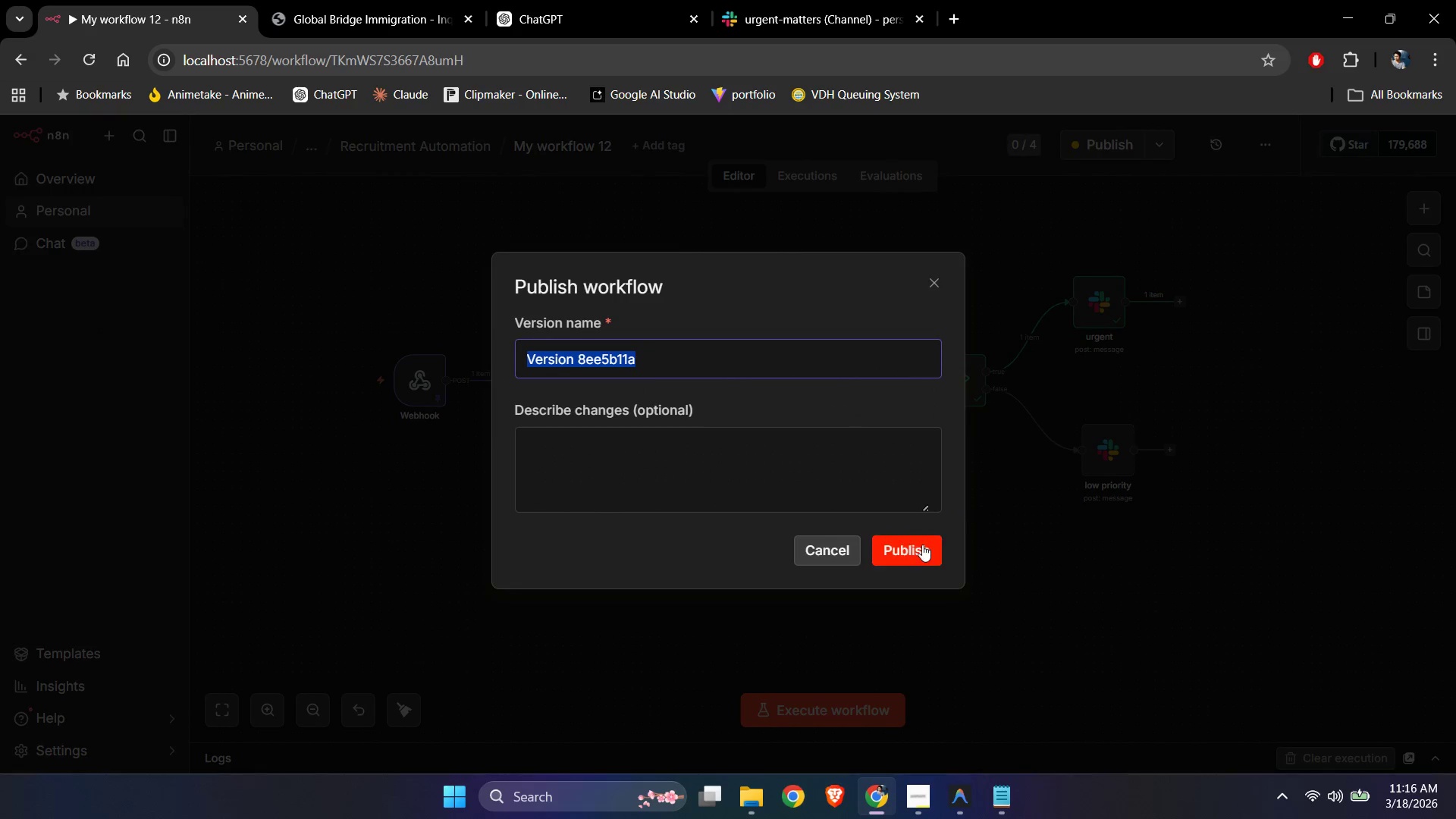 
left_click([921, 546])
 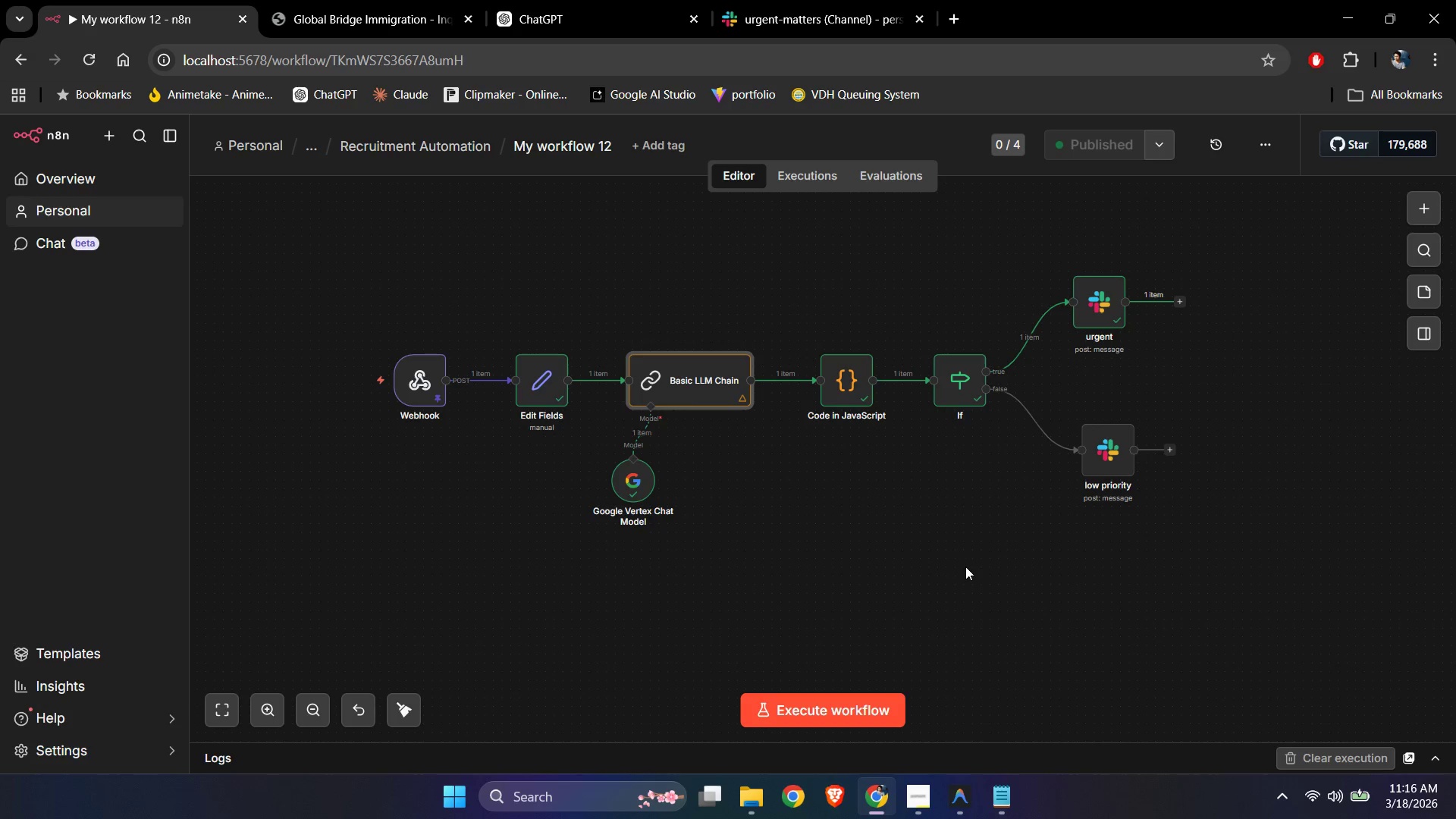 
left_click([965, 566])
 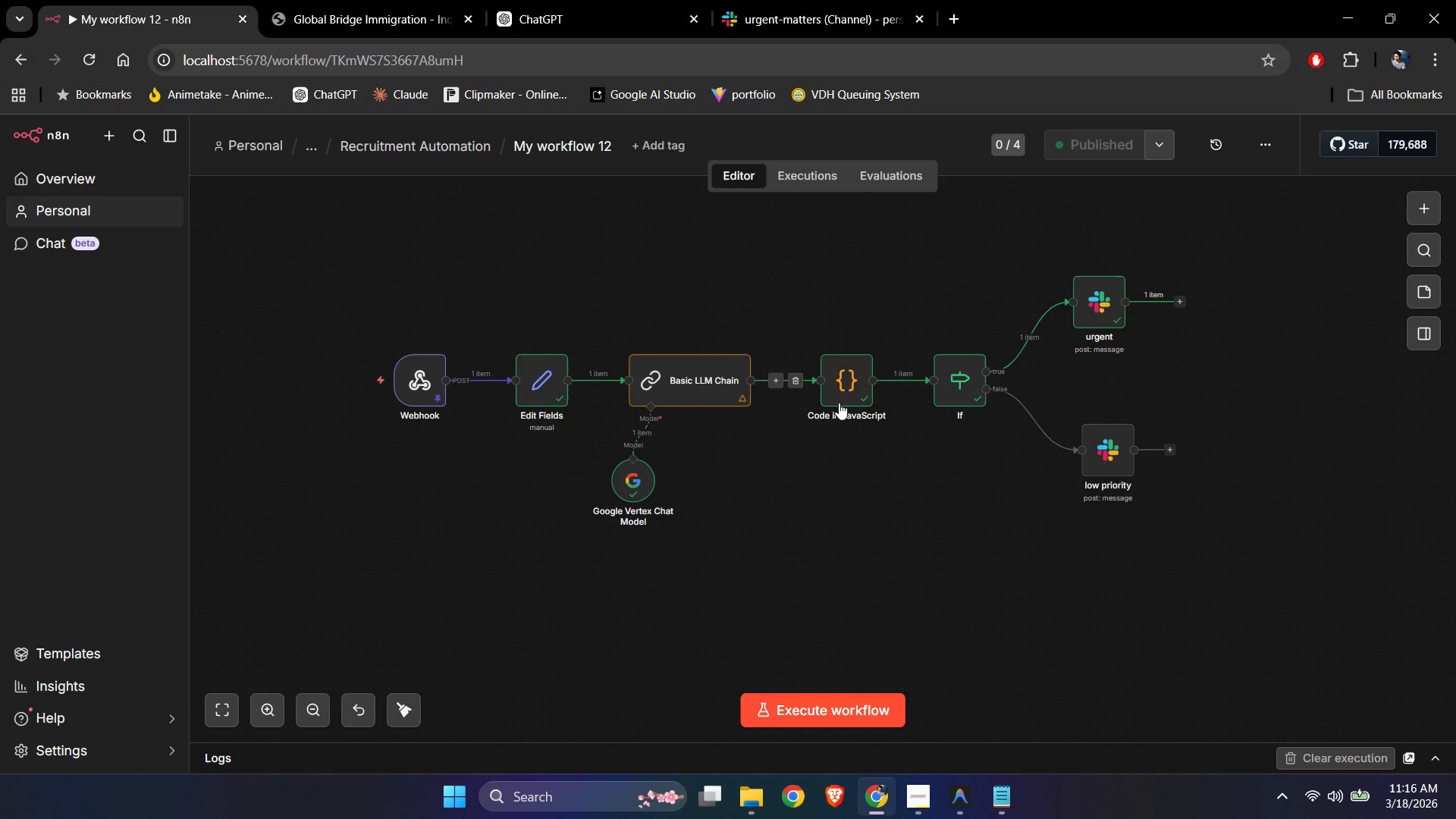 
left_click([950, 577])
 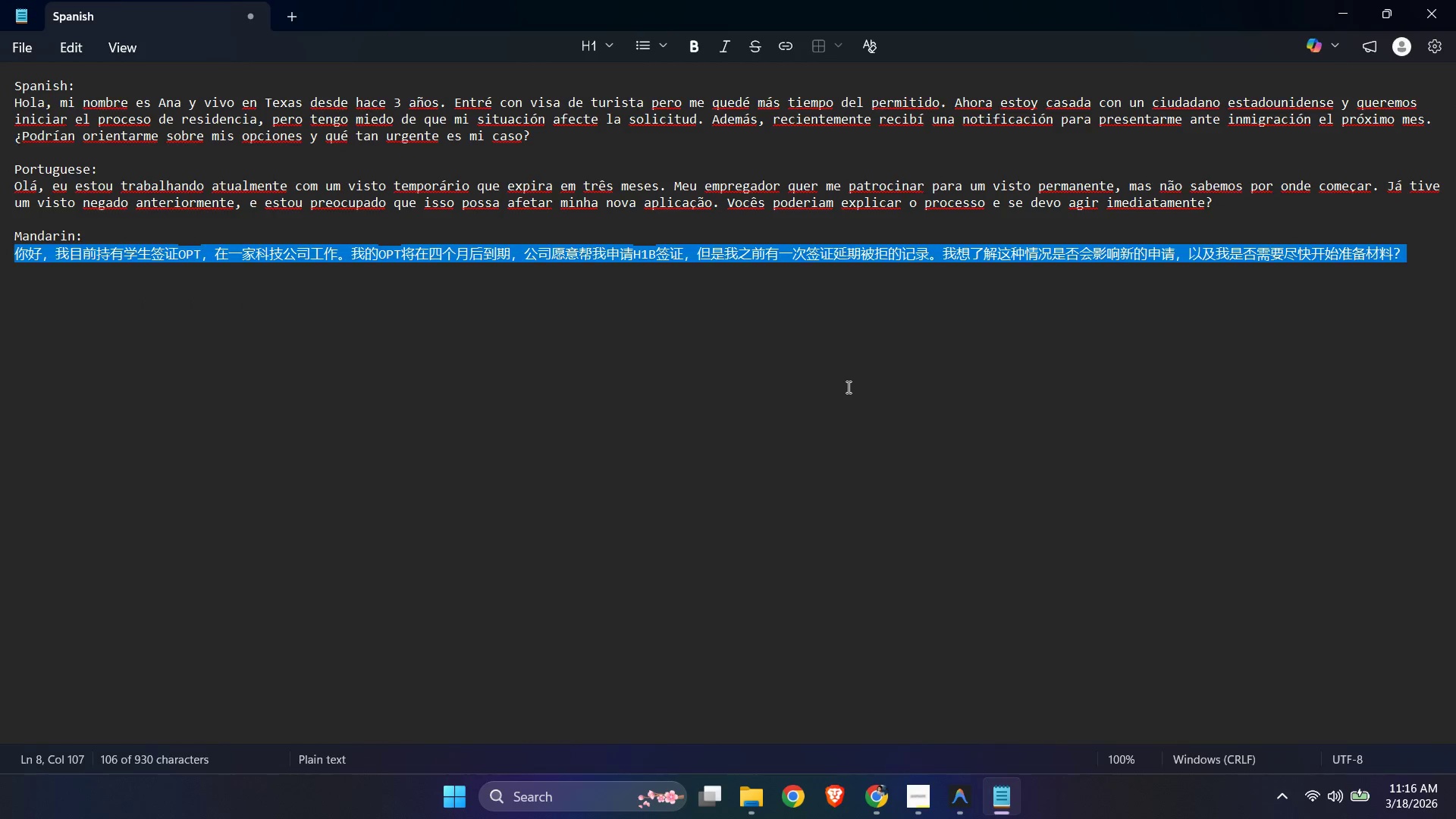 
double_click([765, 259])
 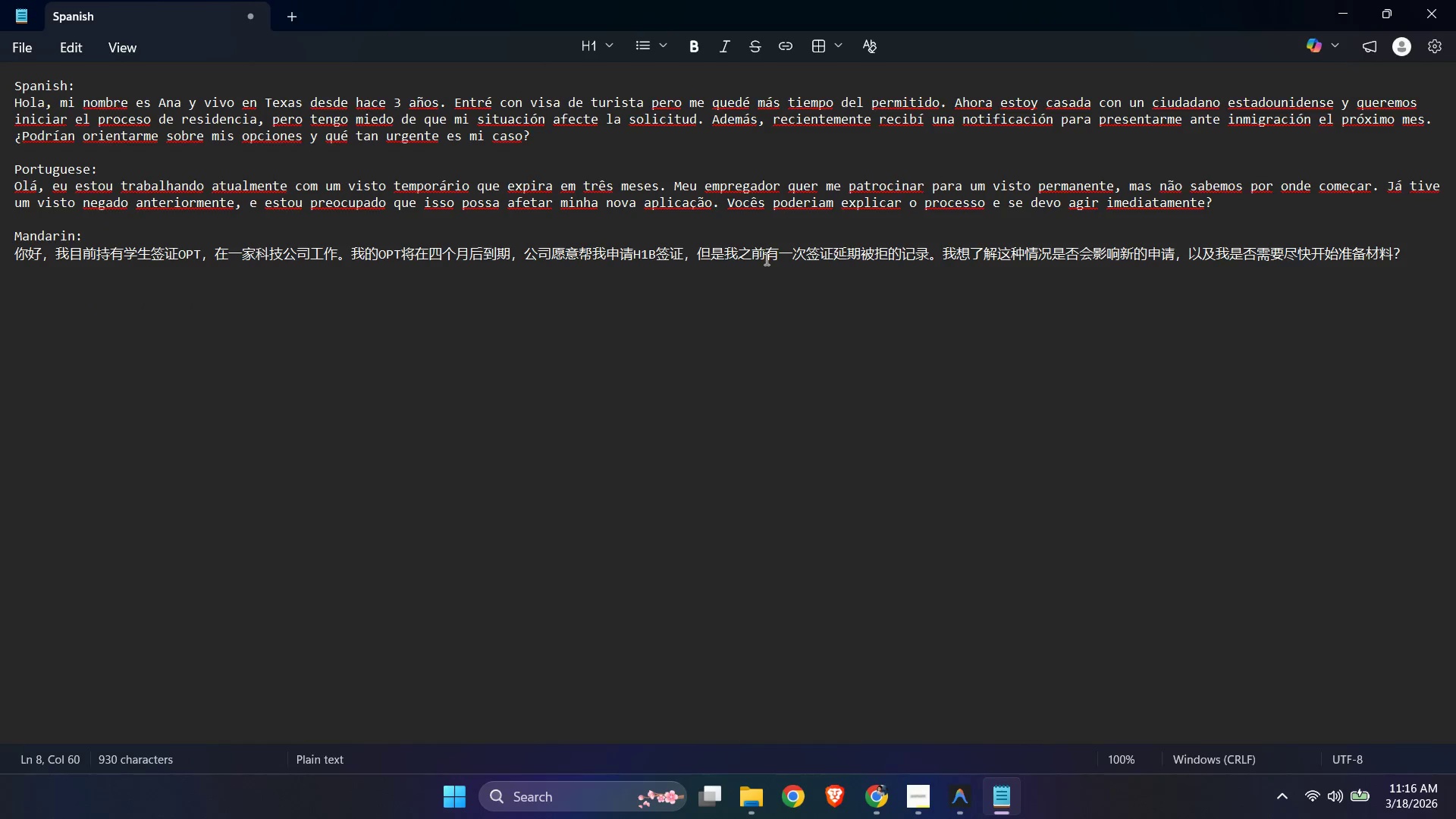 
key(End)
 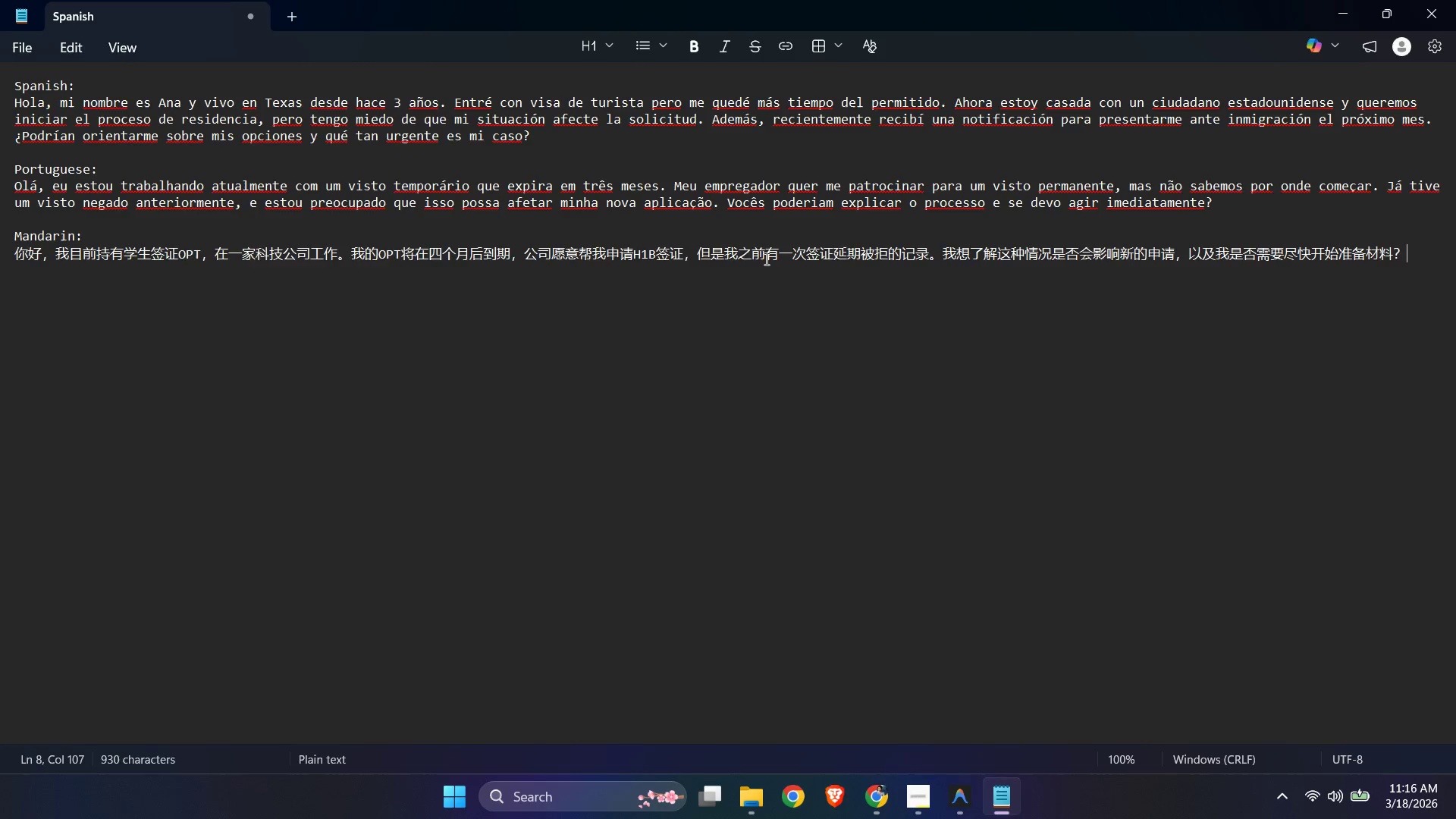 
key(Shift+ShiftLeft)
 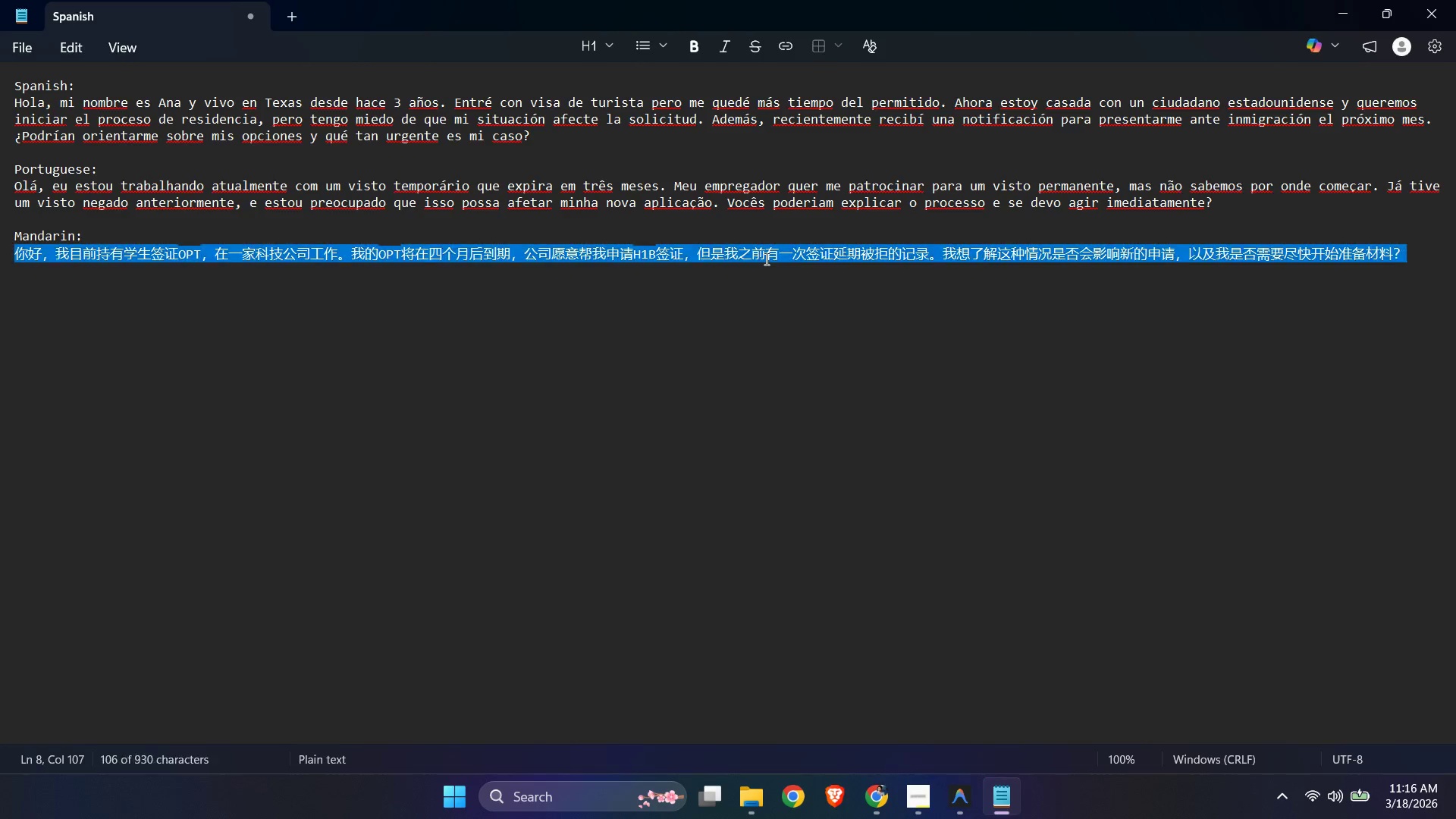 
key(Shift+Home)
 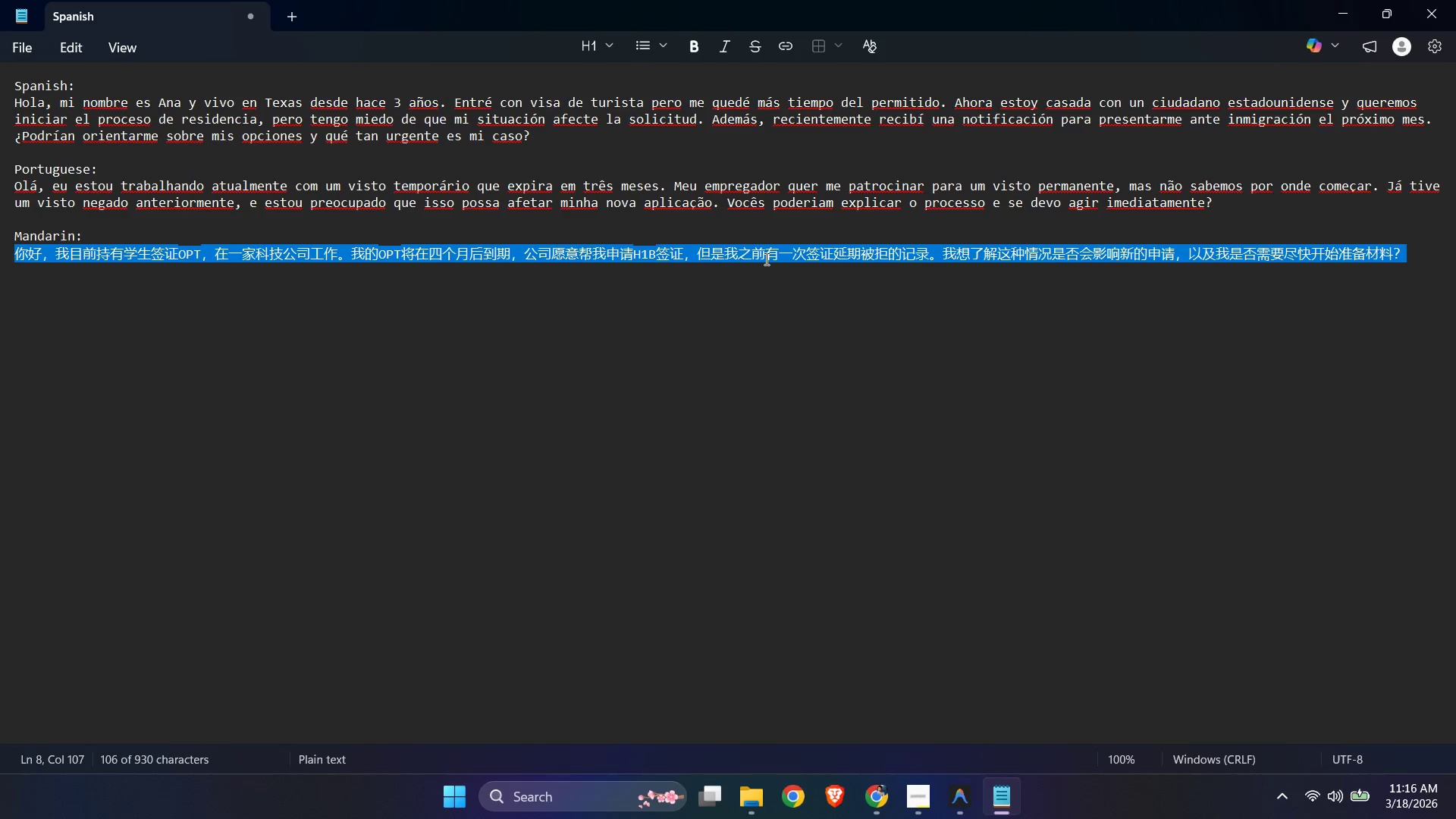 
key(Control+C)
 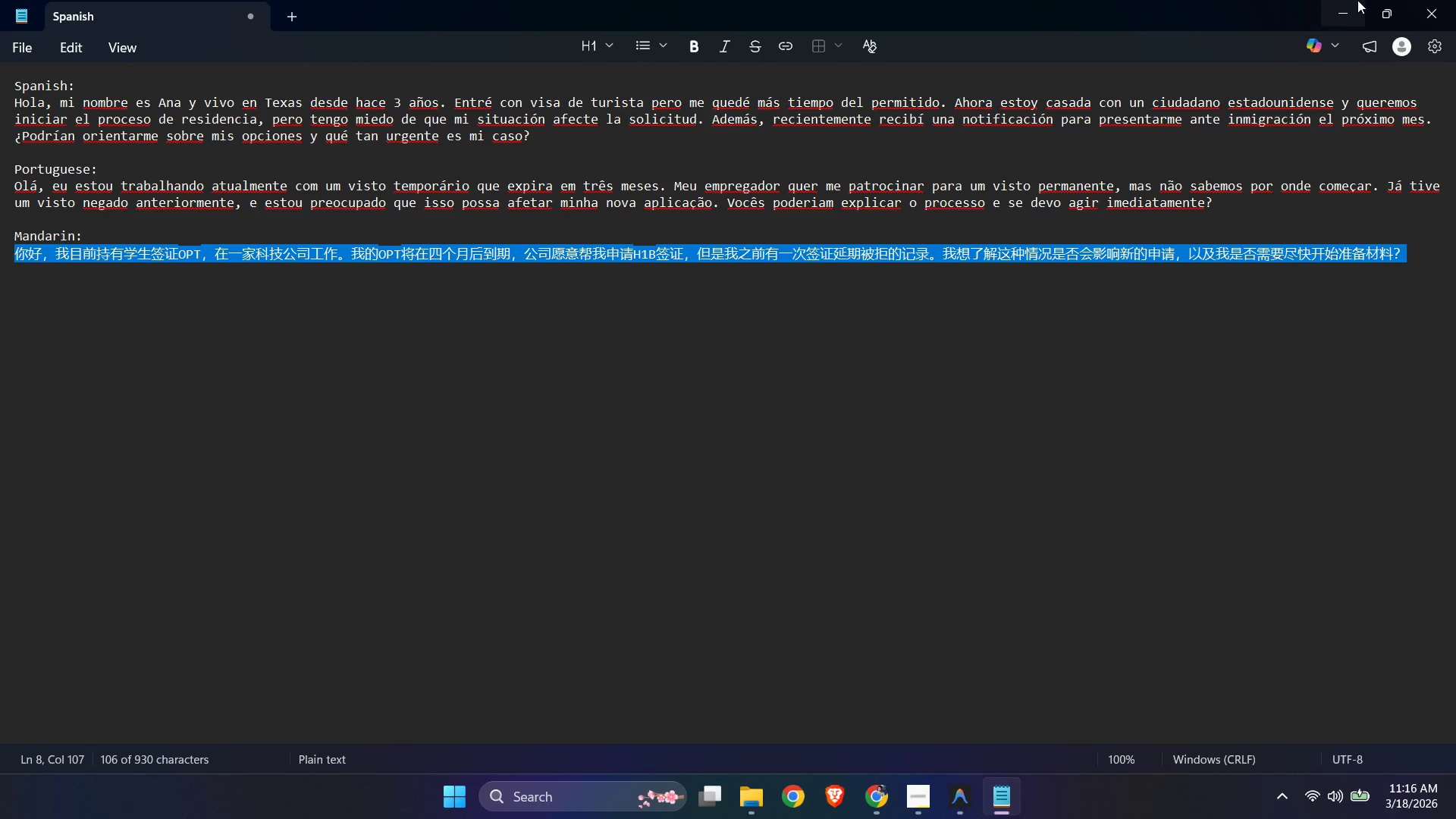 
left_click([1357, 0])
 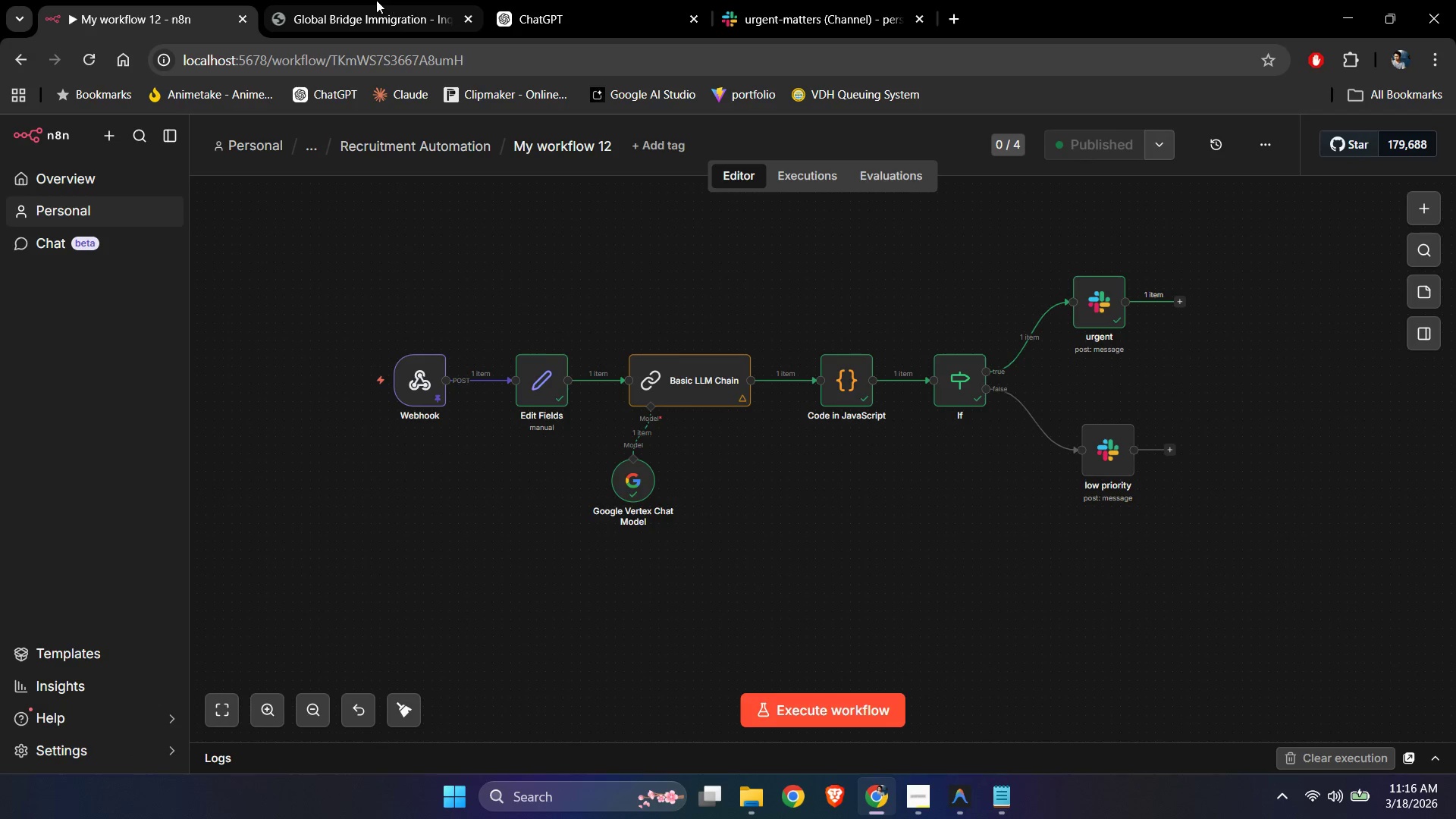 
left_click([376, 0])
 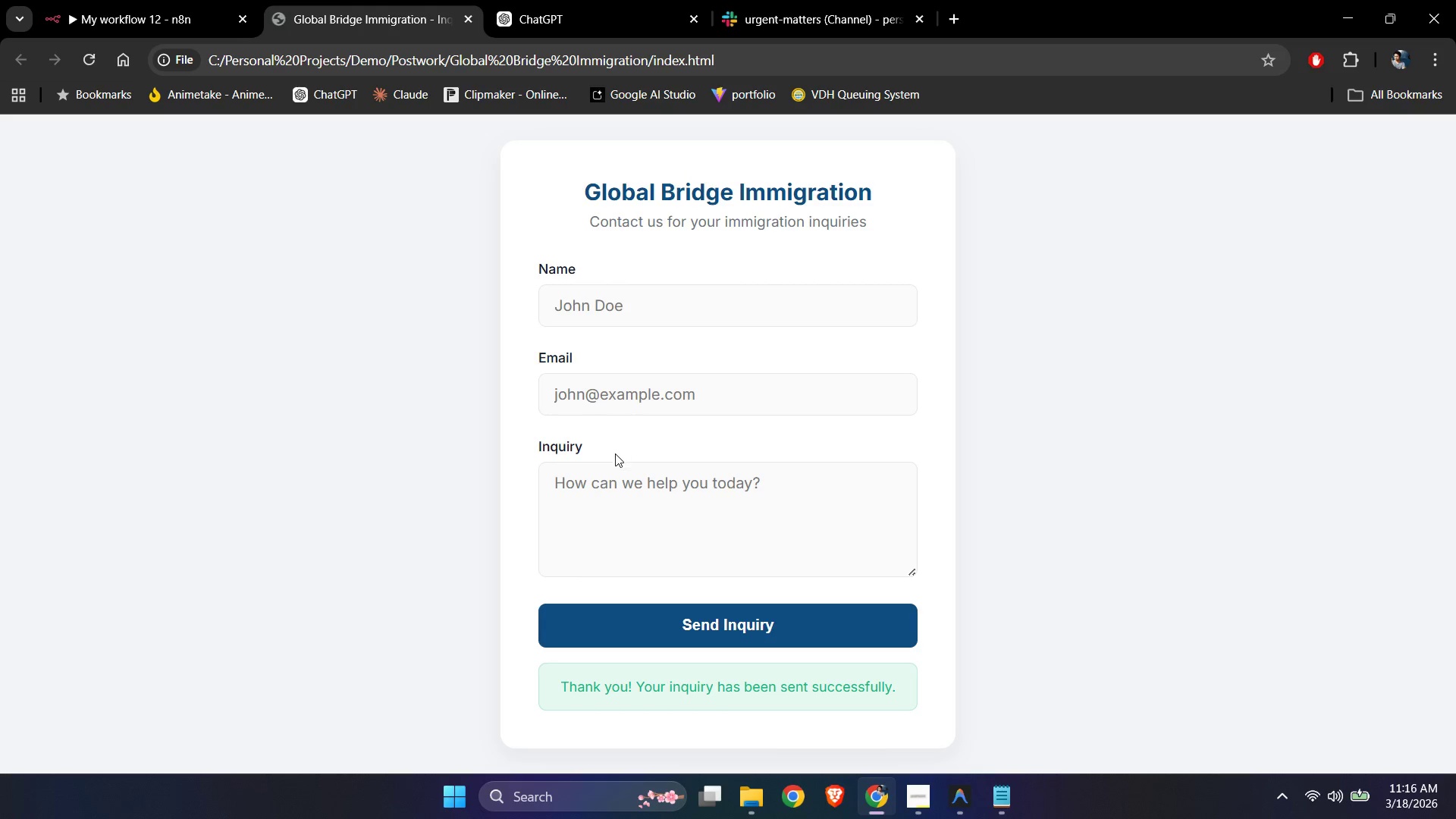 
left_click([614, 519])
 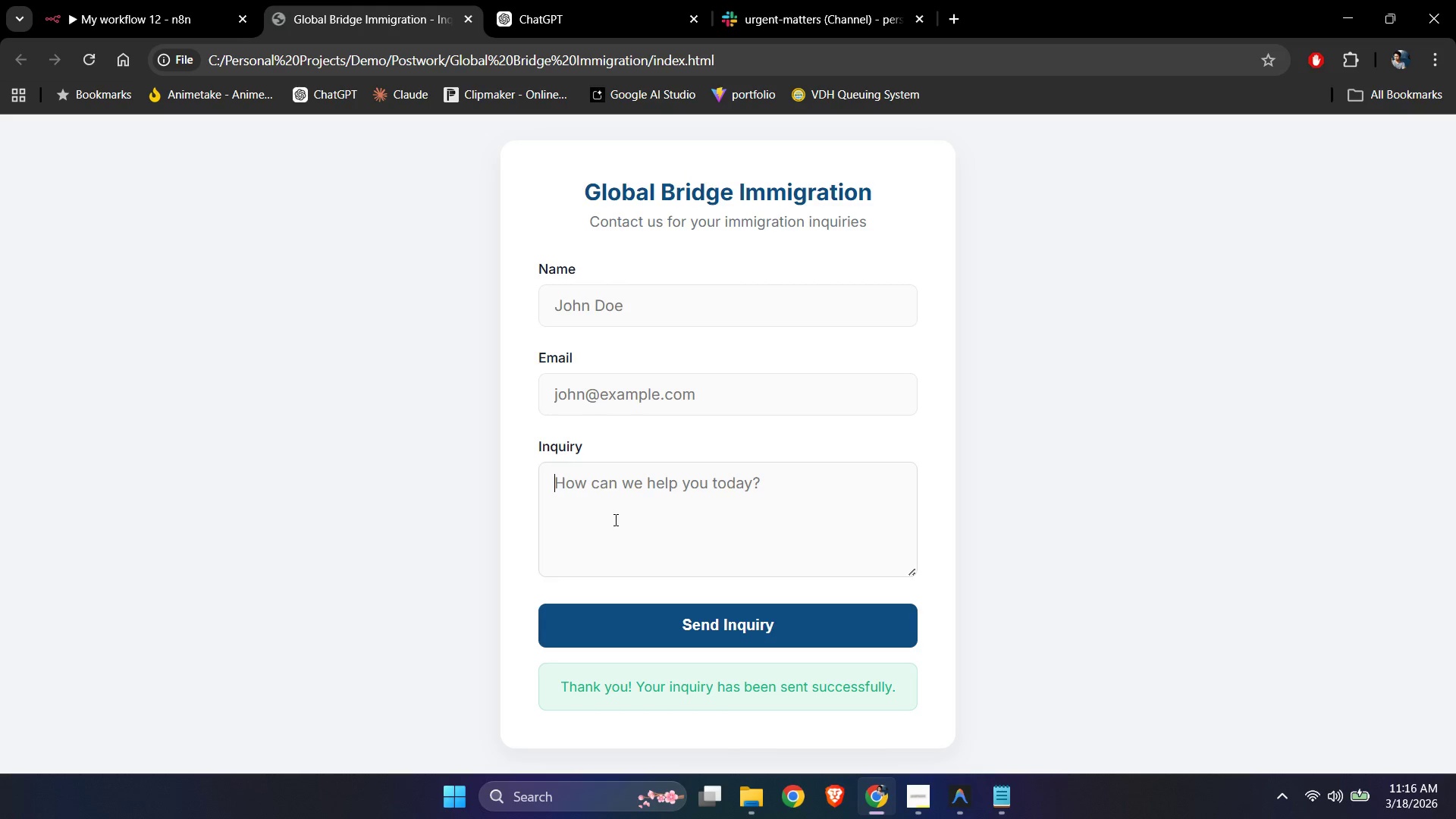 
key(Control+ControlLeft)
 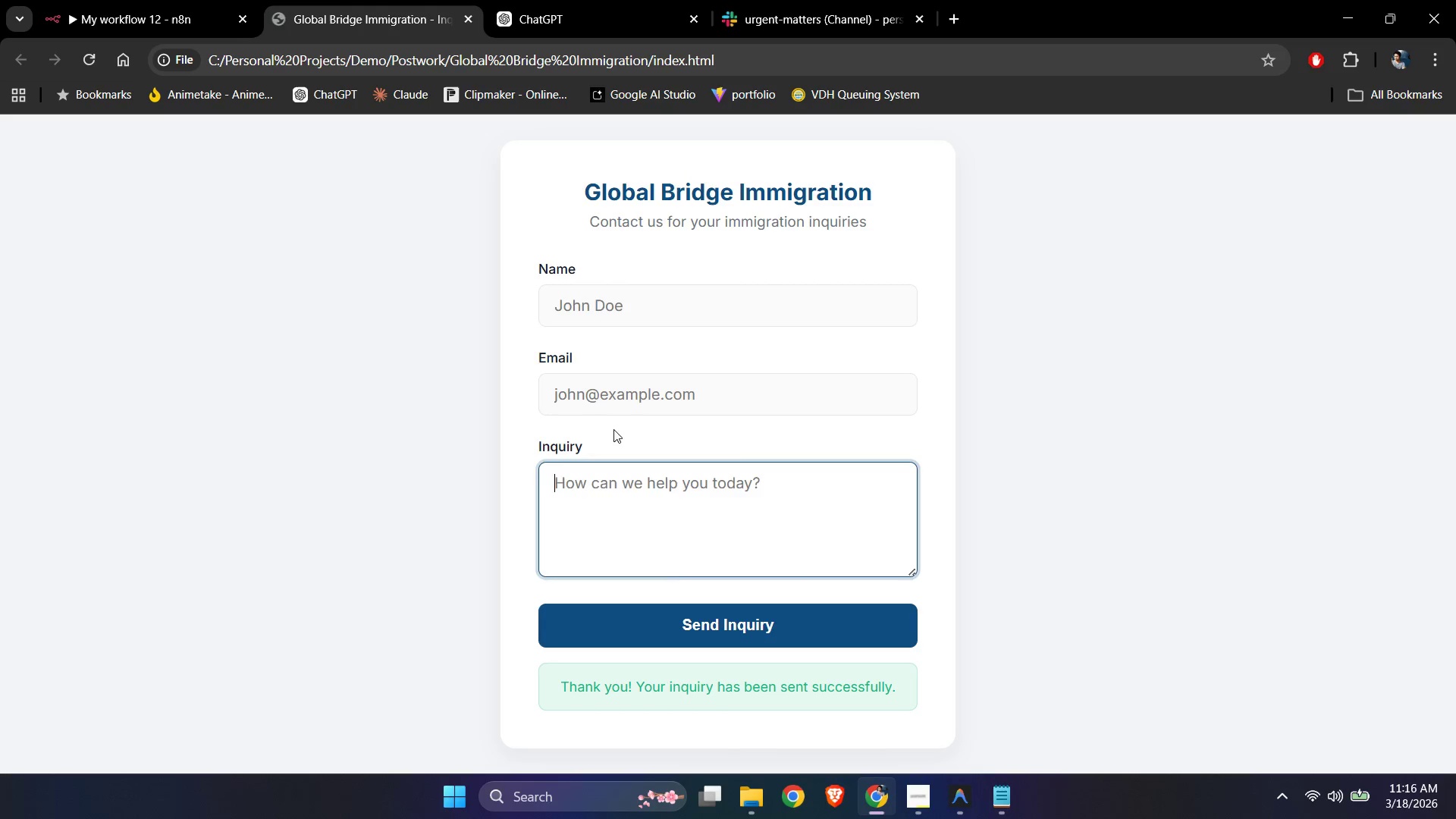 
key(Control+V)
 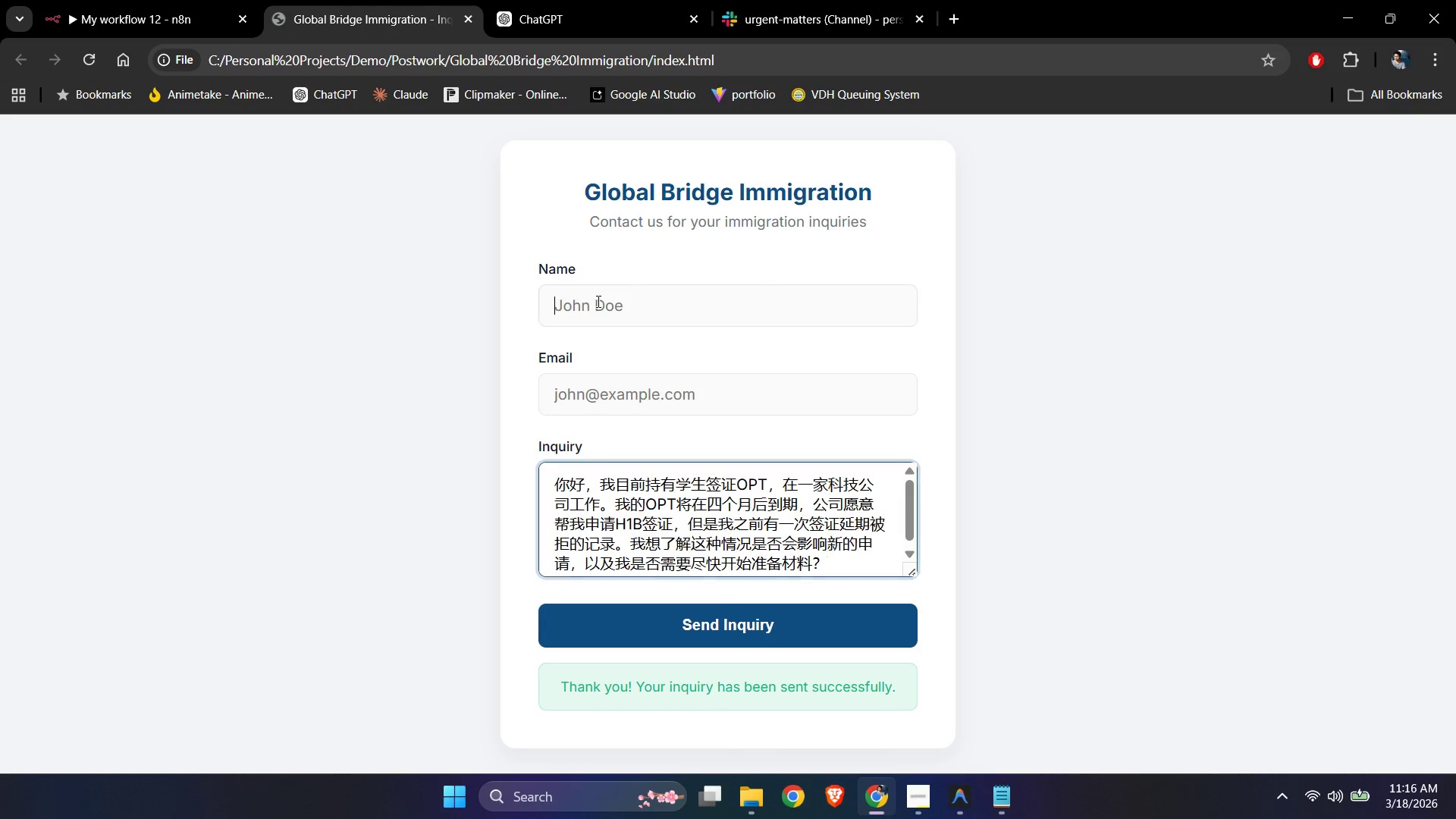 
left_click([597, 301])
 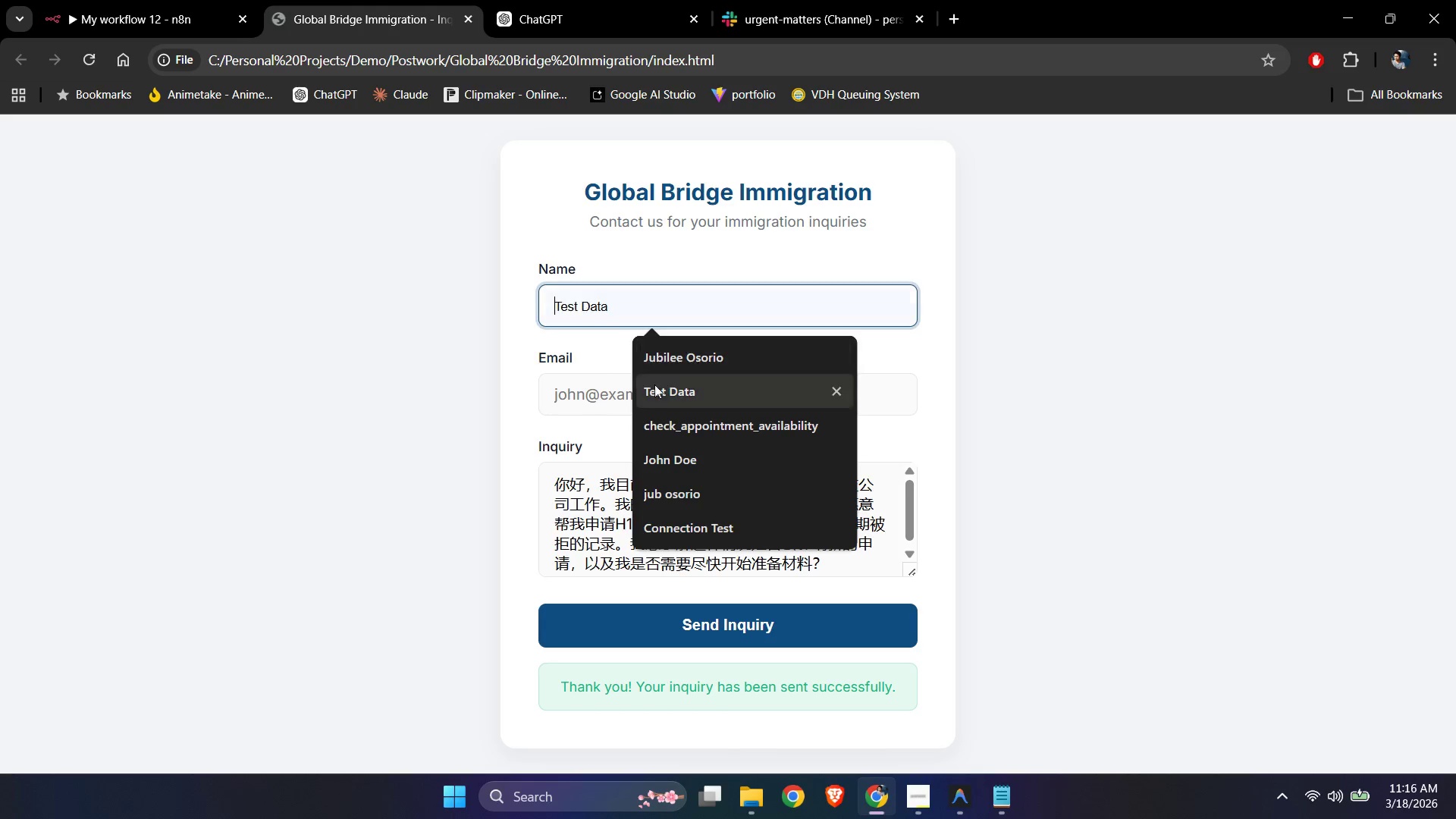 
left_click_drag(start_coordinate=[659, 391], to_coordinate=[657, 397])
 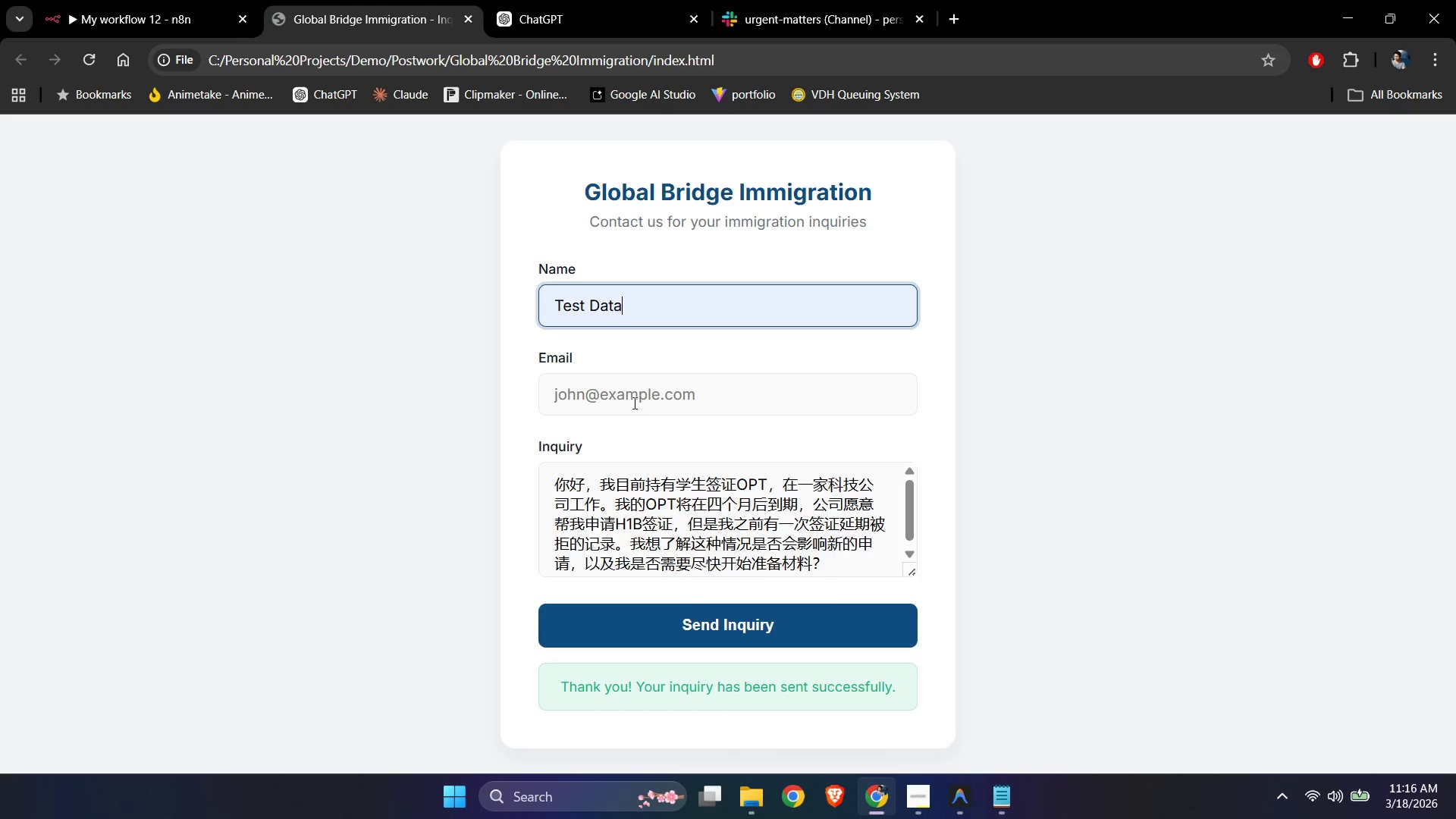 
double_click([632, 408])
 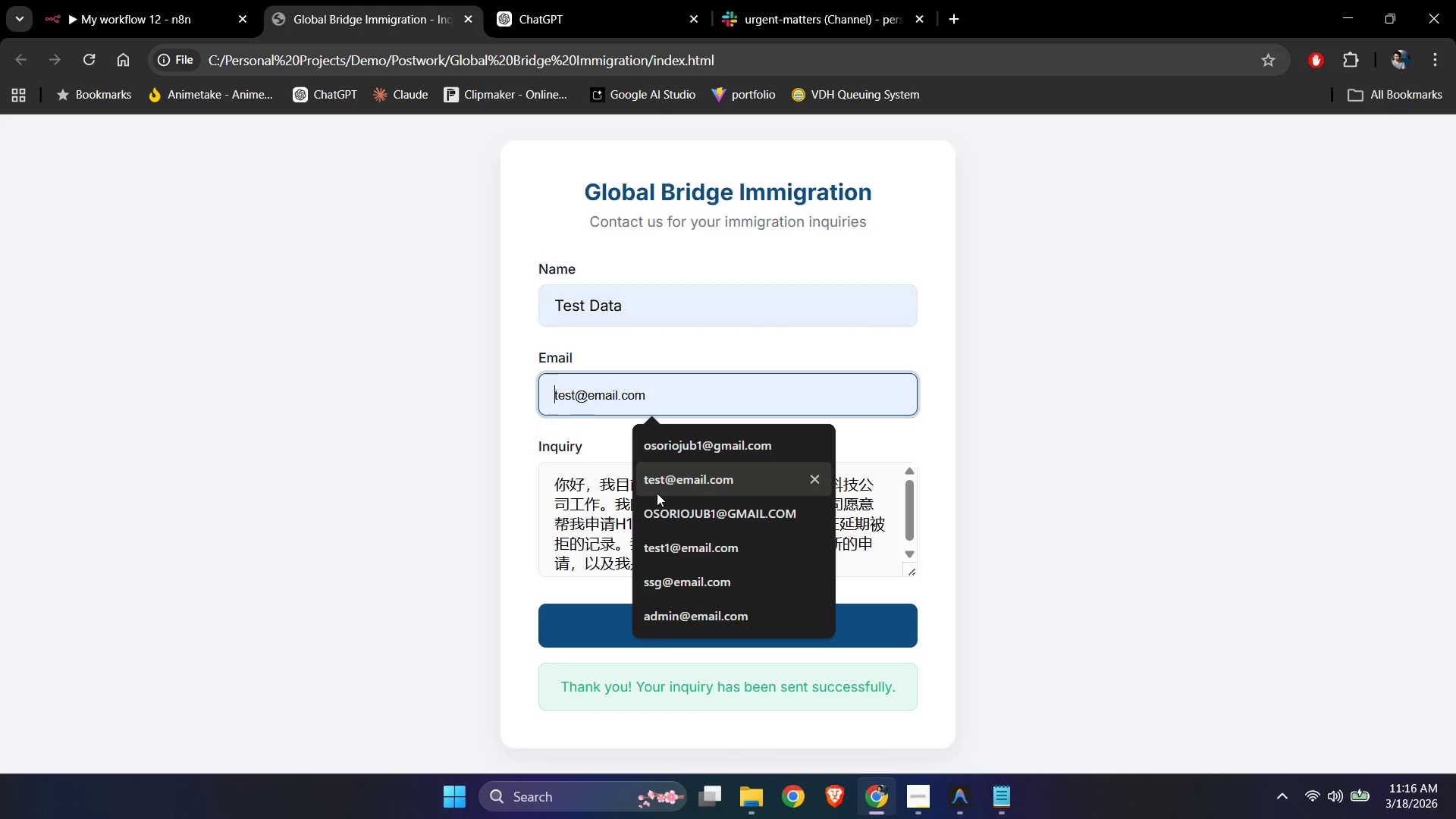 
left_click([657, 488])
 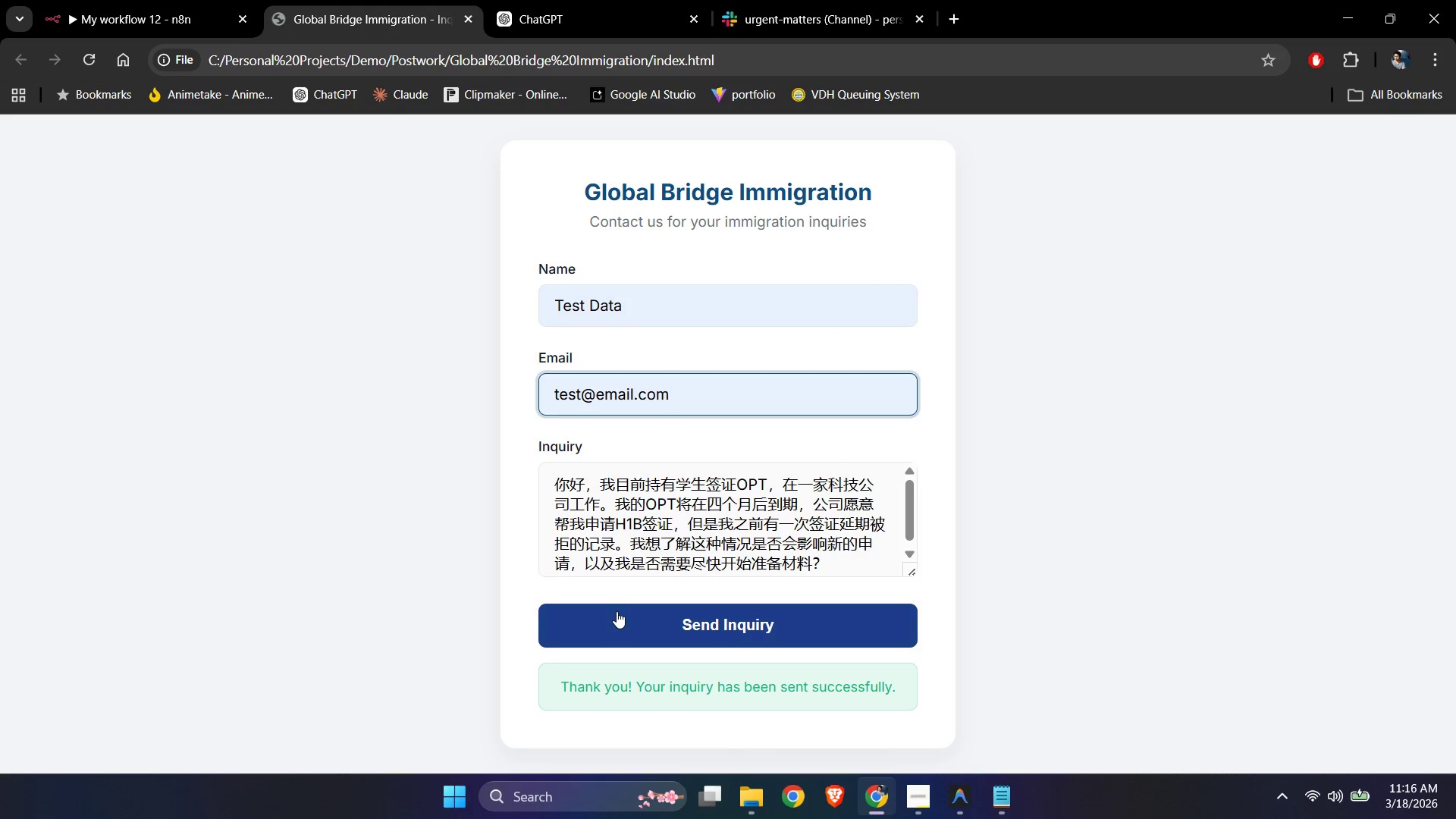 
left_click([617, 611])
 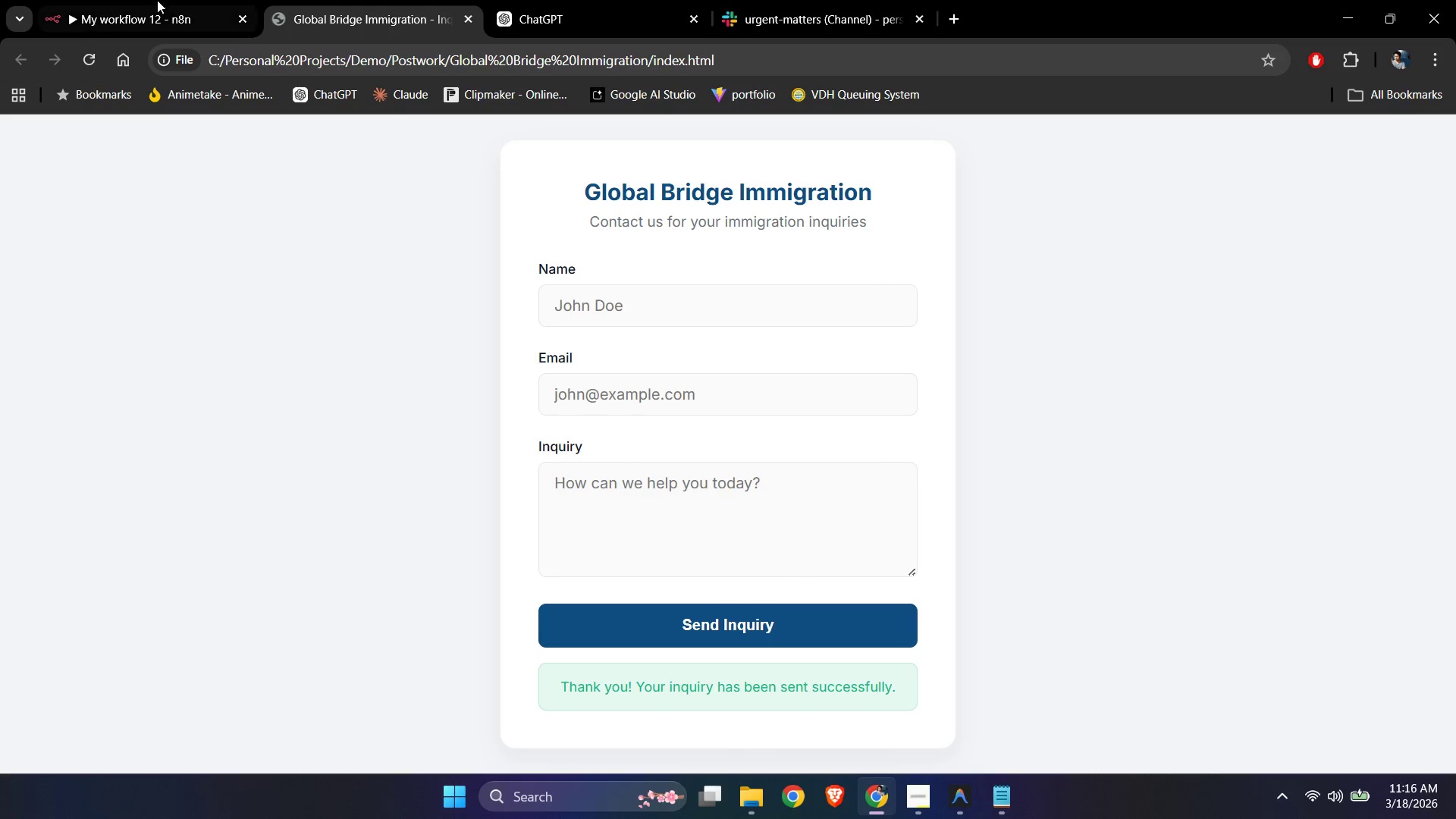 
left_click([143, 0])
 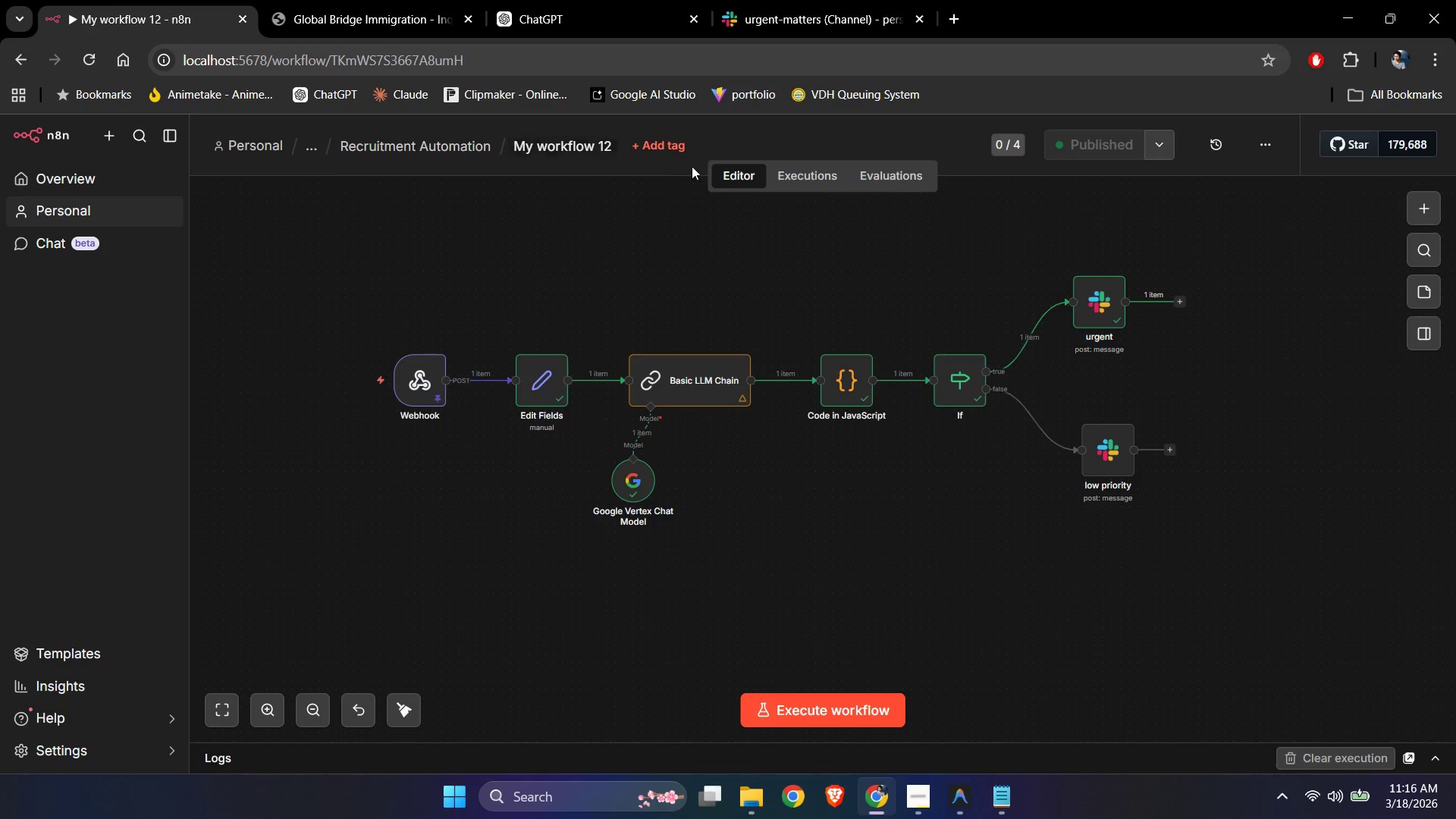 
left_click([800, 175])
 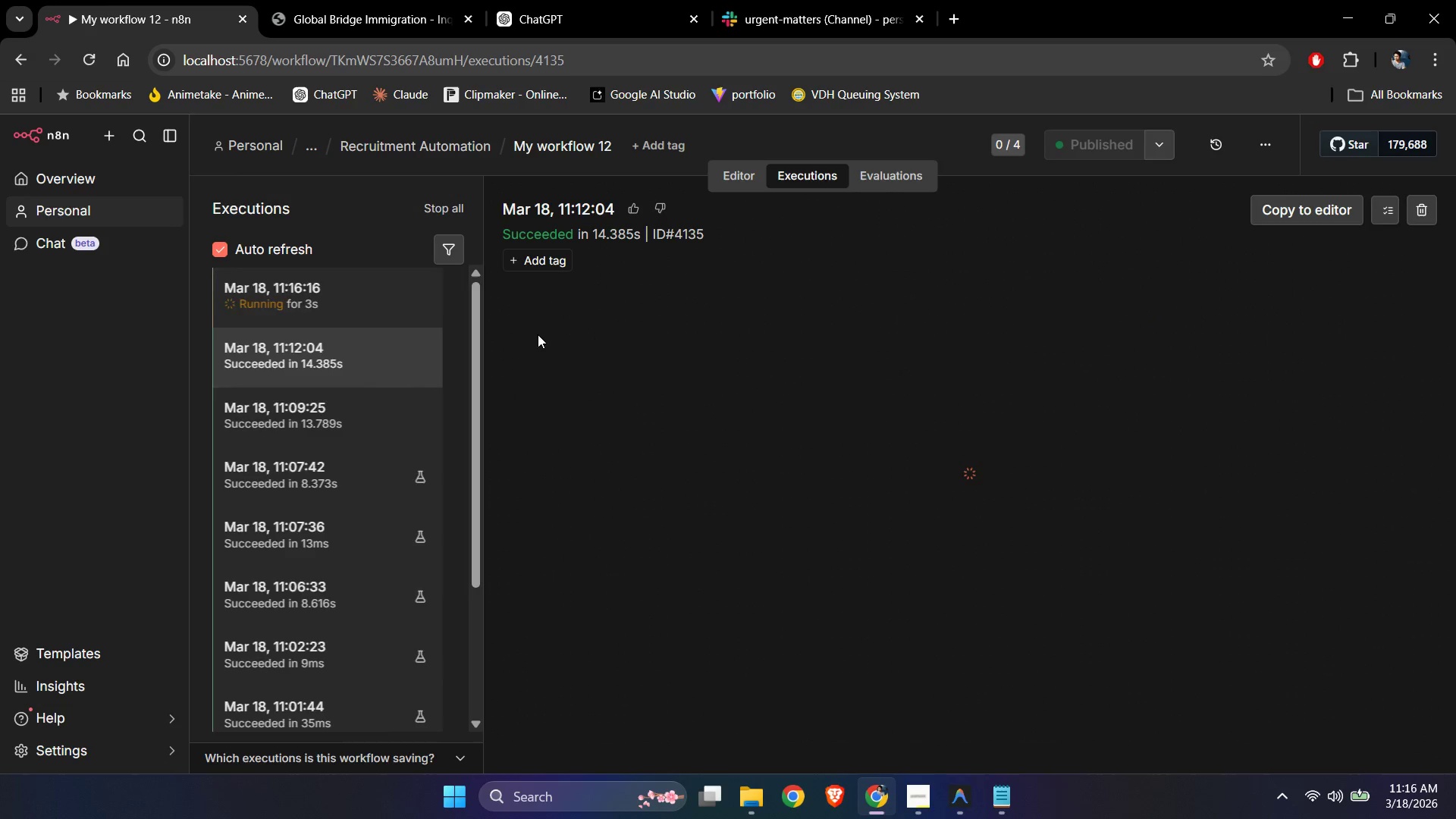 
left_click([347, 303])
 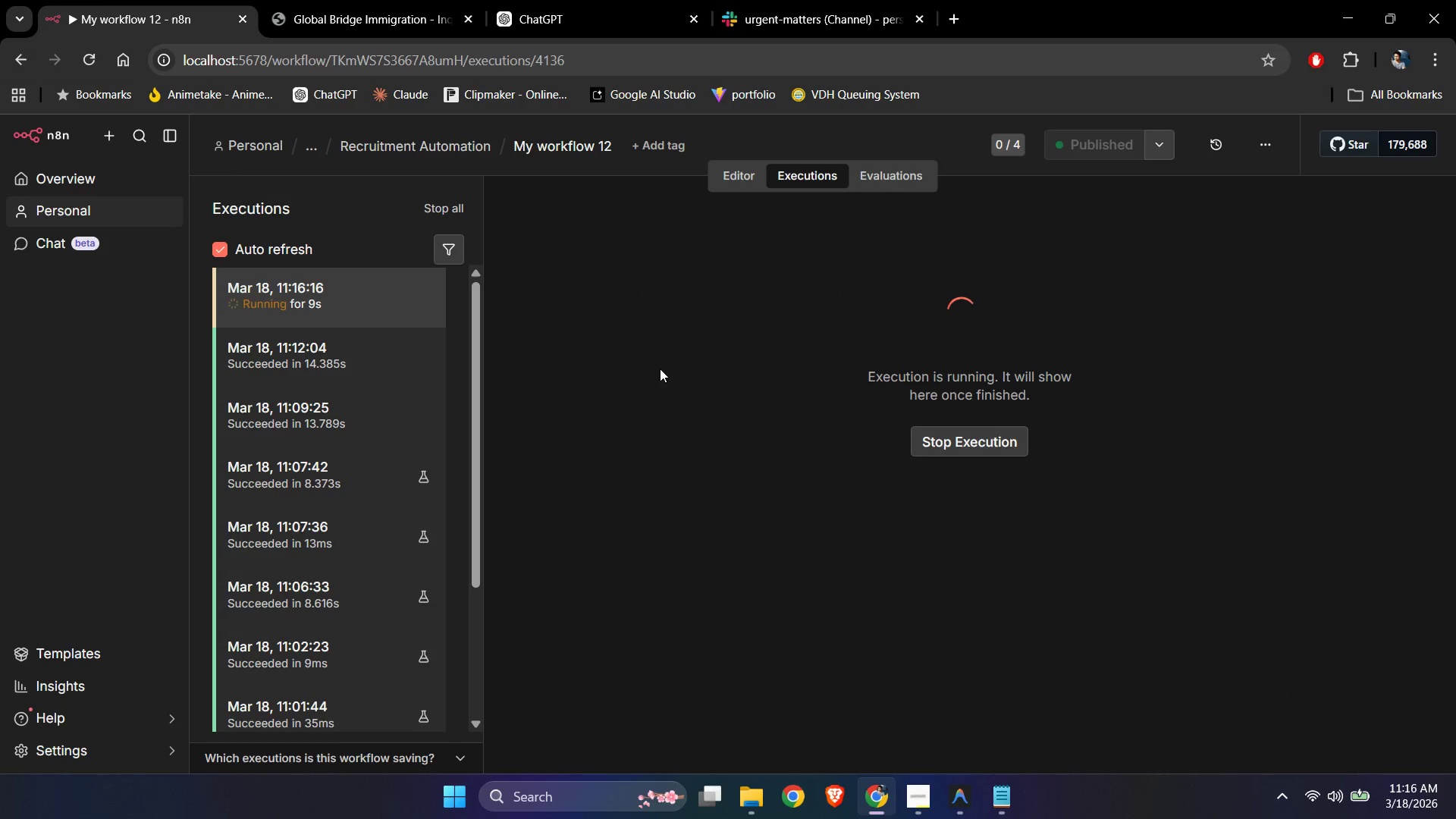 
wait(10.81)
 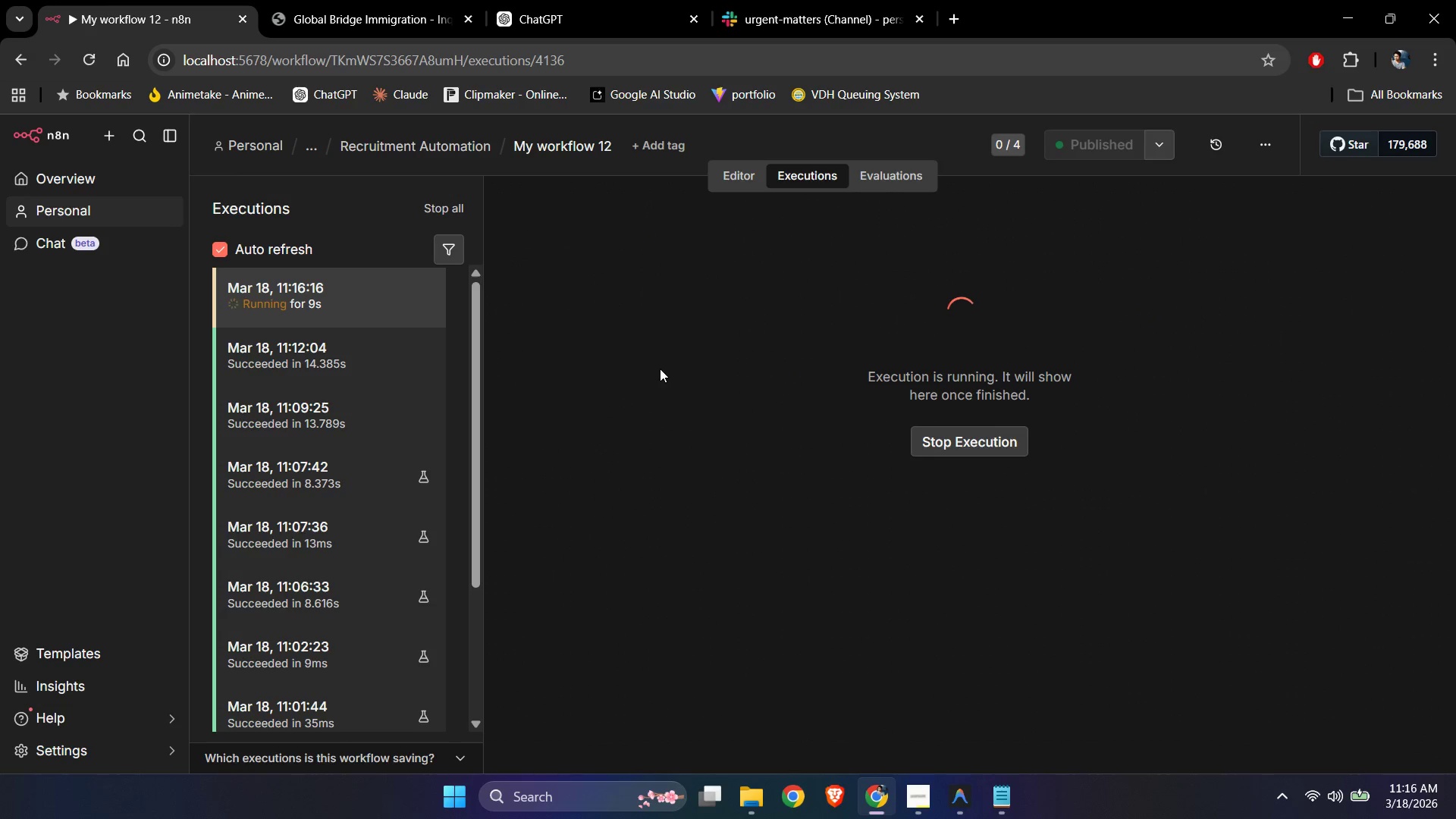 
left_click([817, 20])
 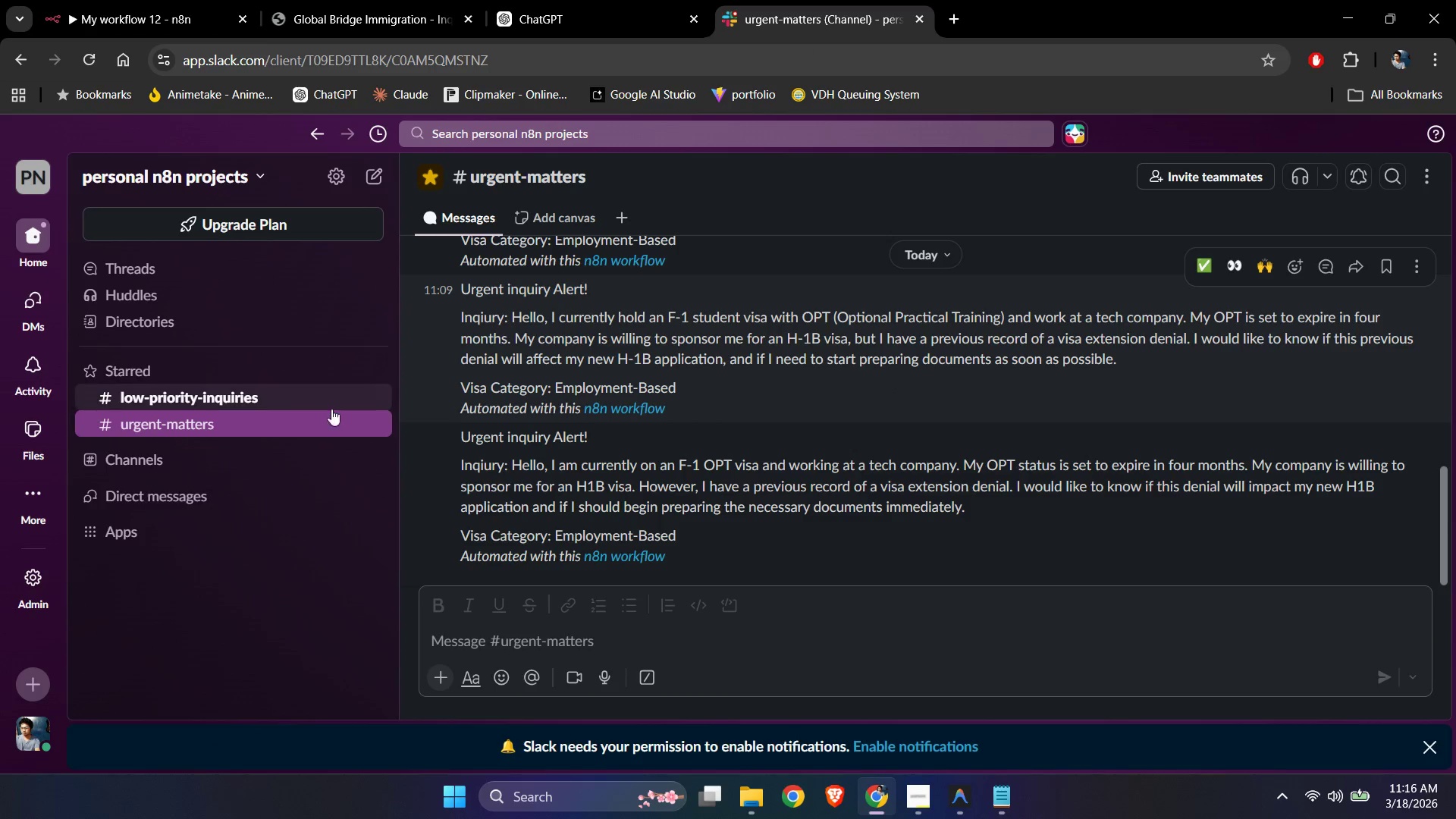 
left_click([223, 395])
 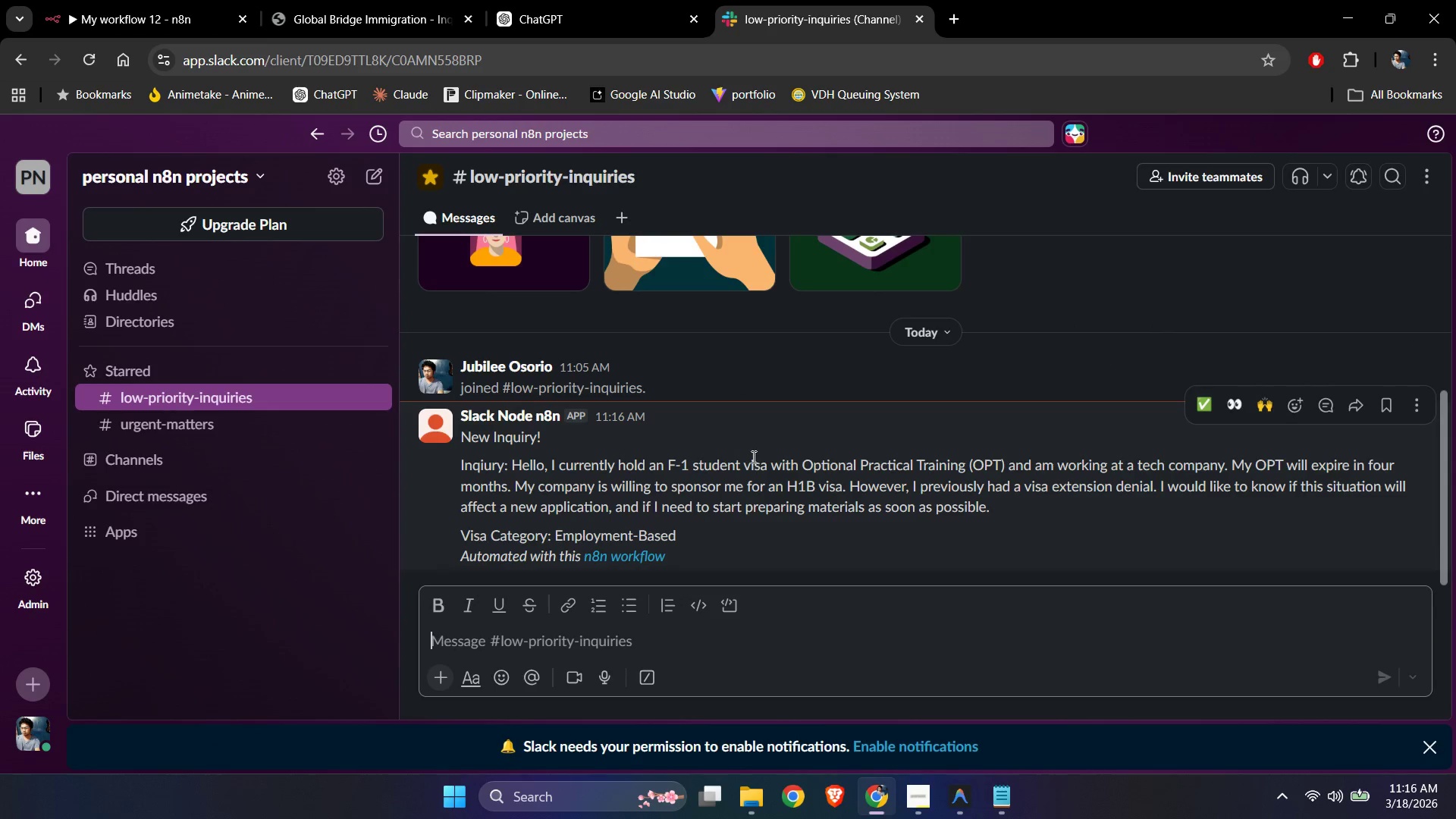 
scroll: coordinate [752, 457], scroll_direction: down, amount: 1.0
 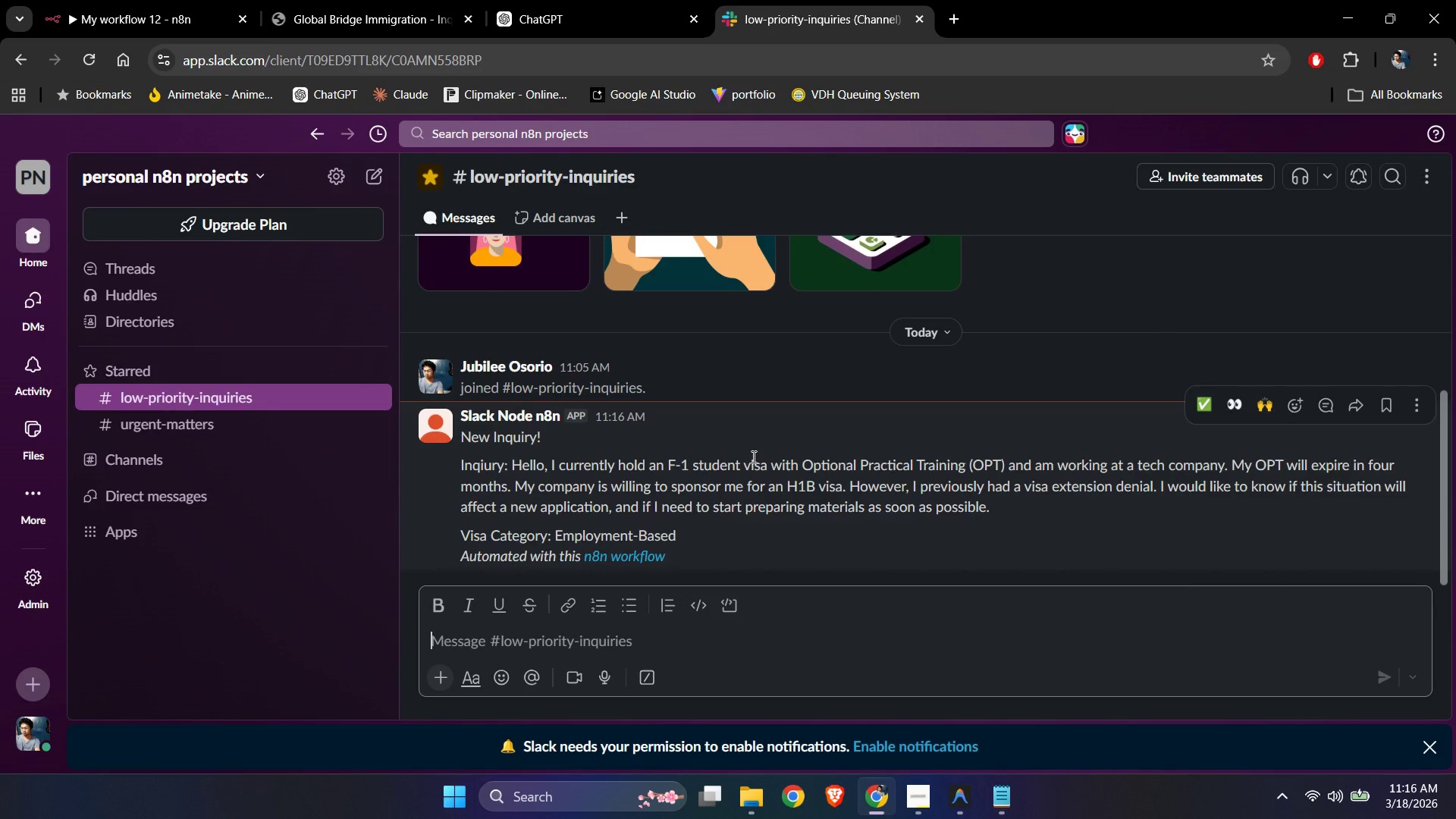 
wait(5.73)
 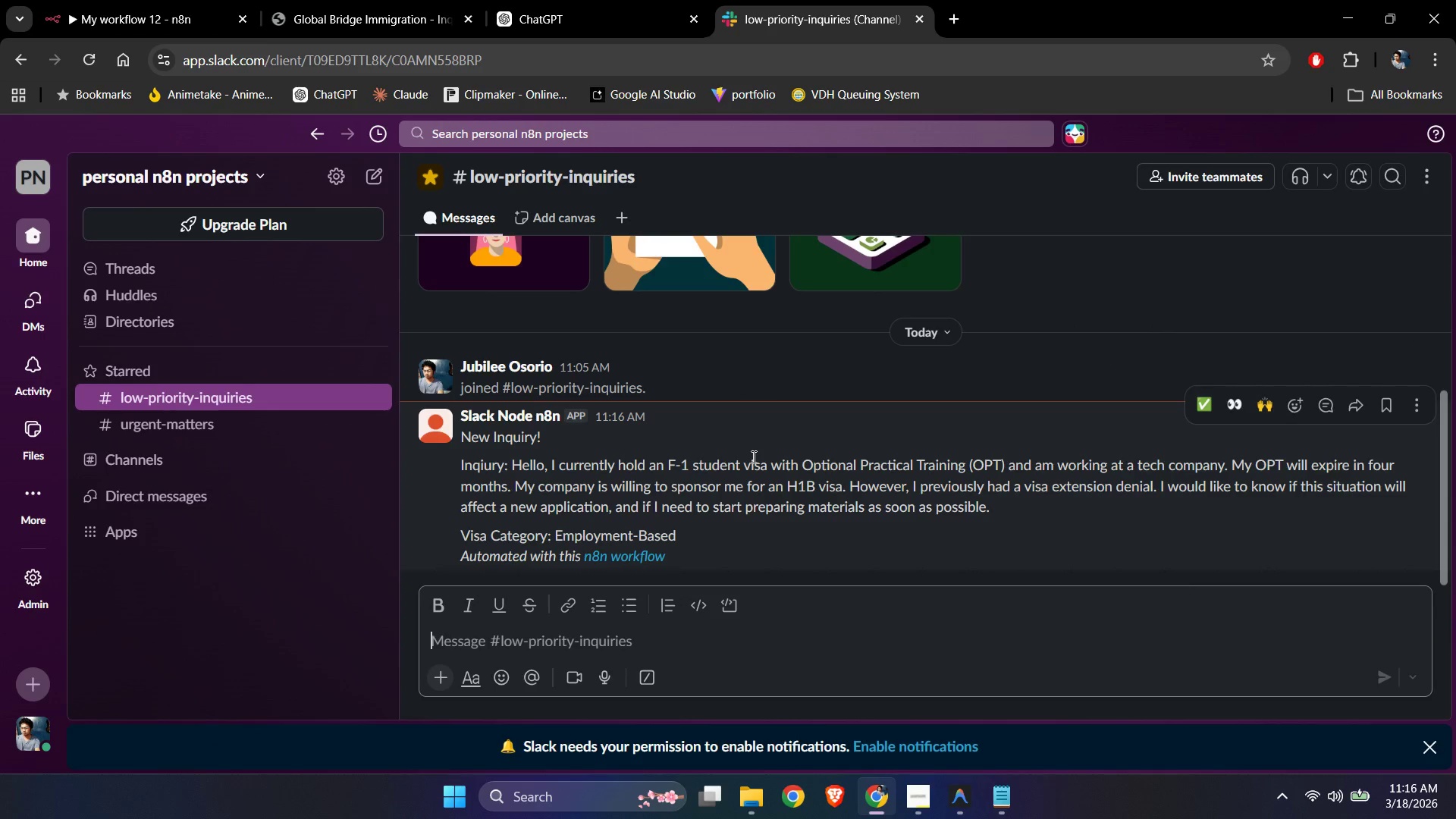 
left_click([205, 422])
 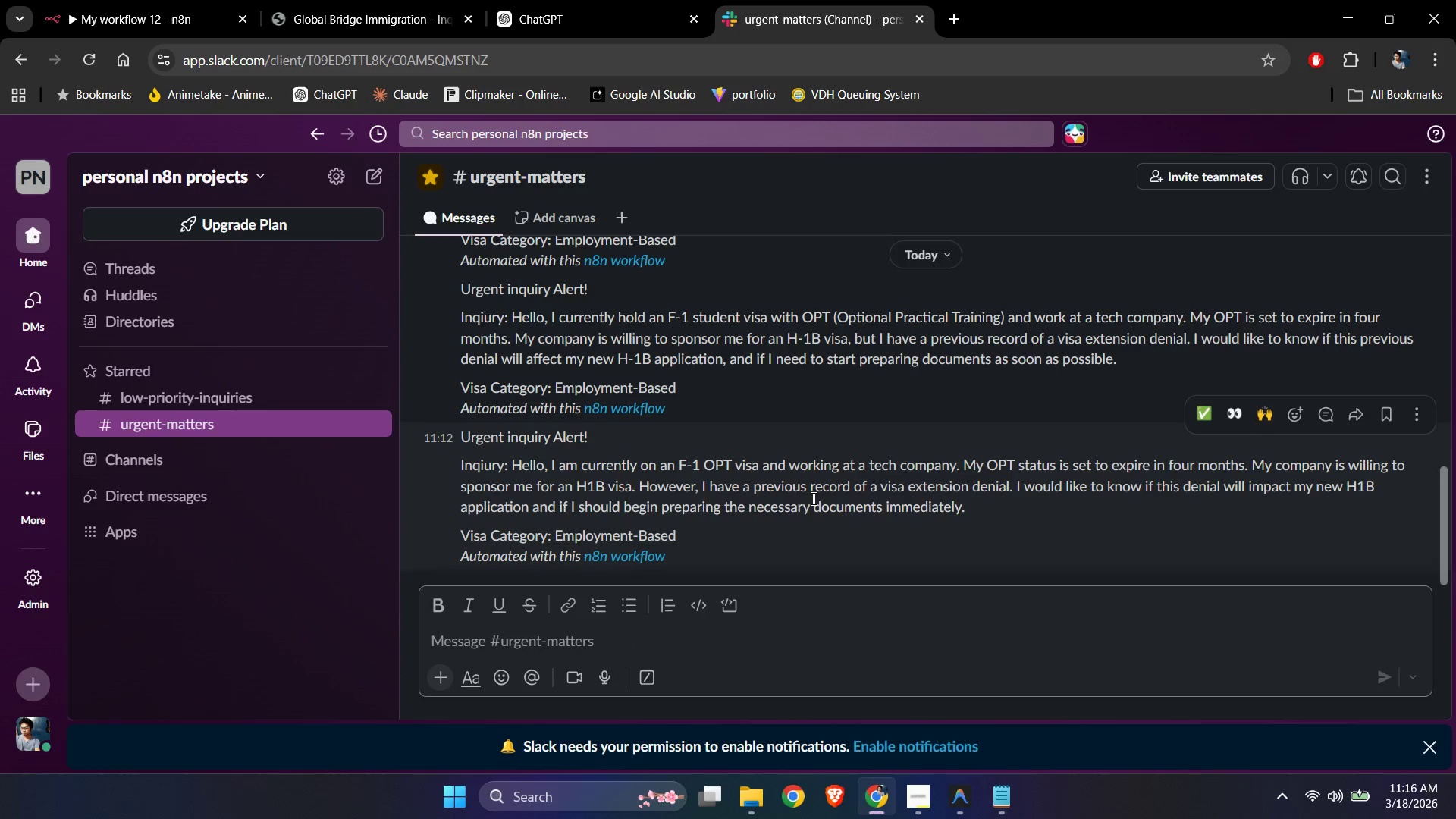 
scroll: coordinate [812, 498], scroll_direction: down, amount: 2.0
 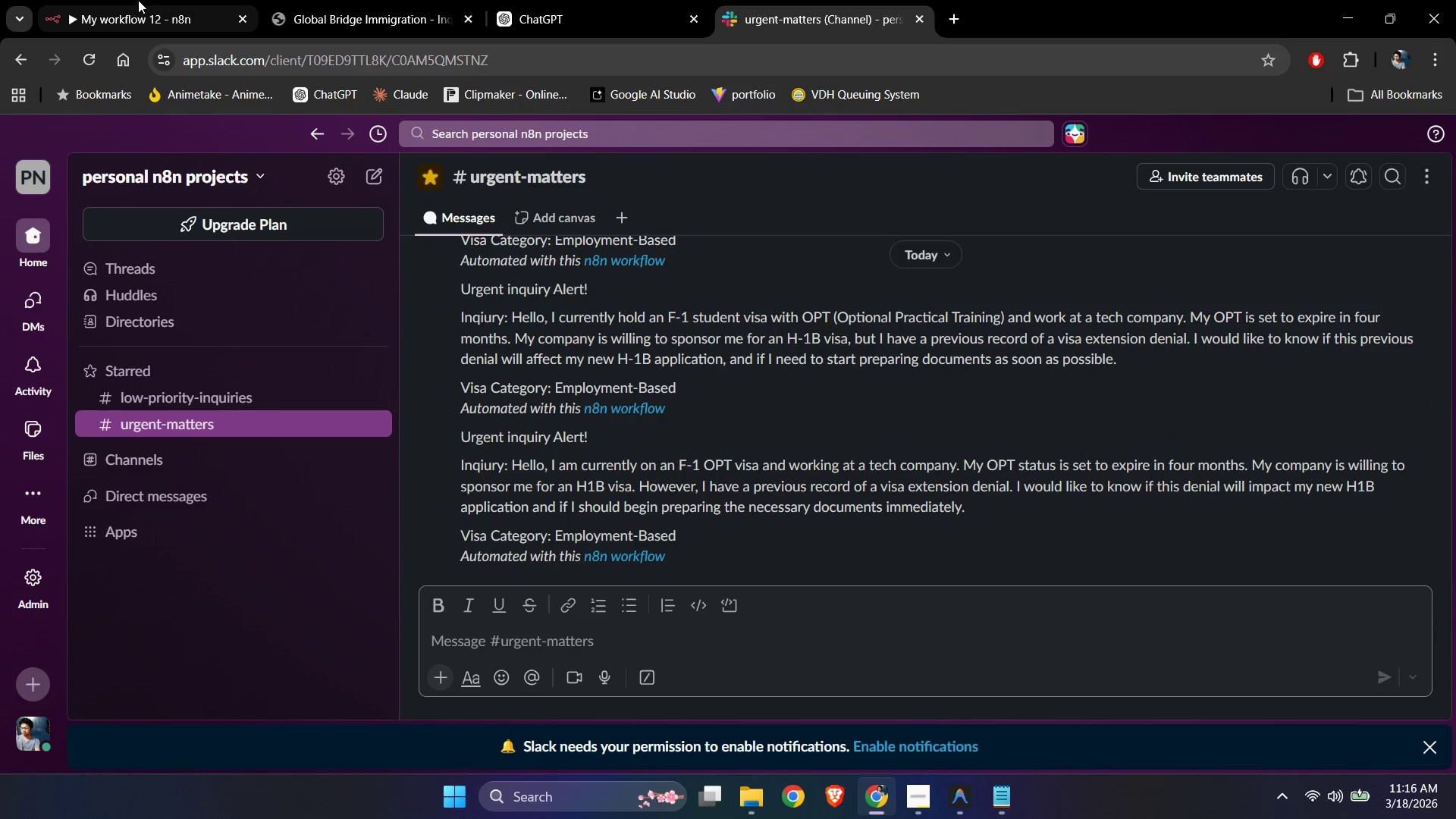 
left_click([138, 0])
 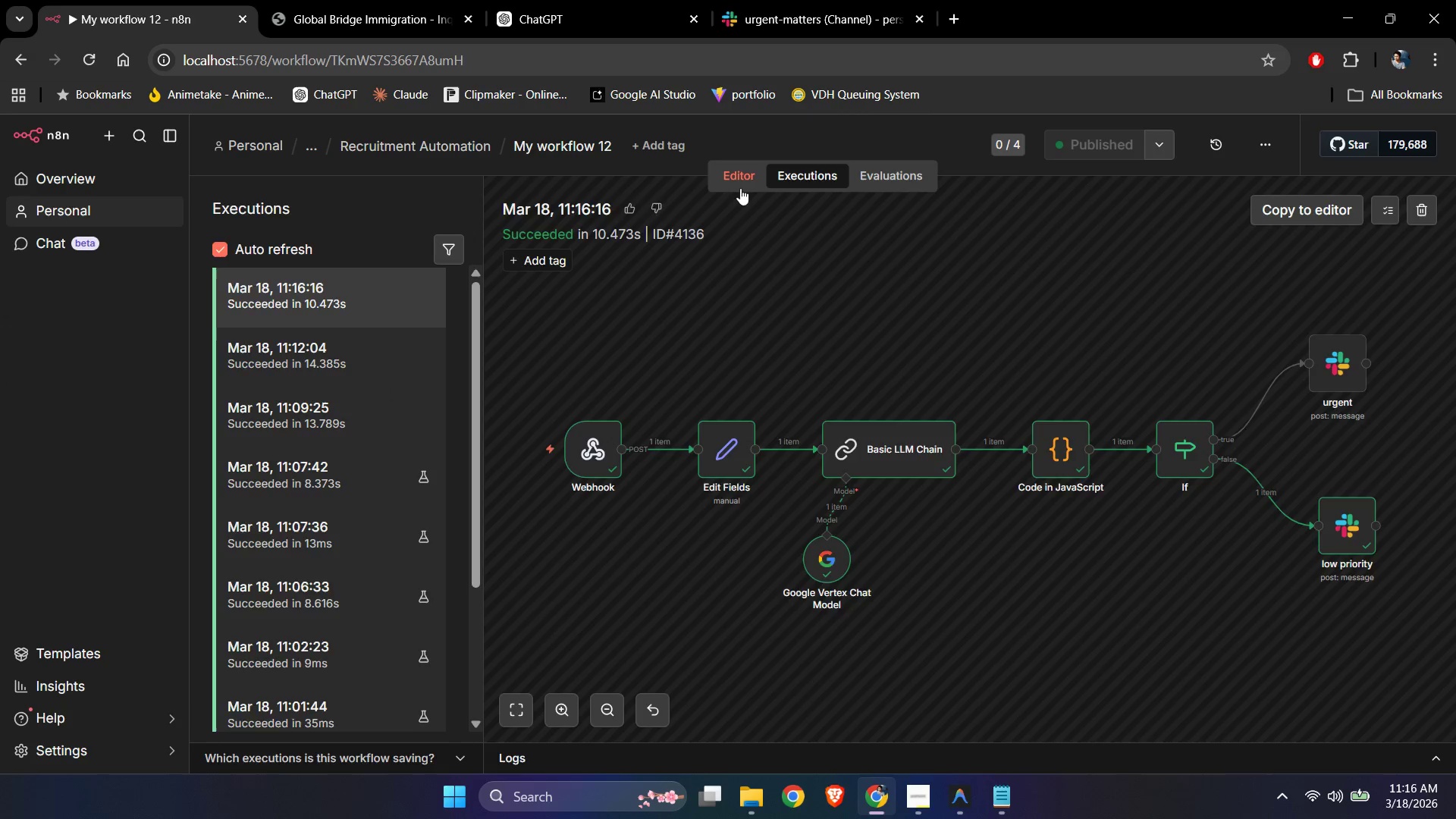 
left_click([762, 288])
 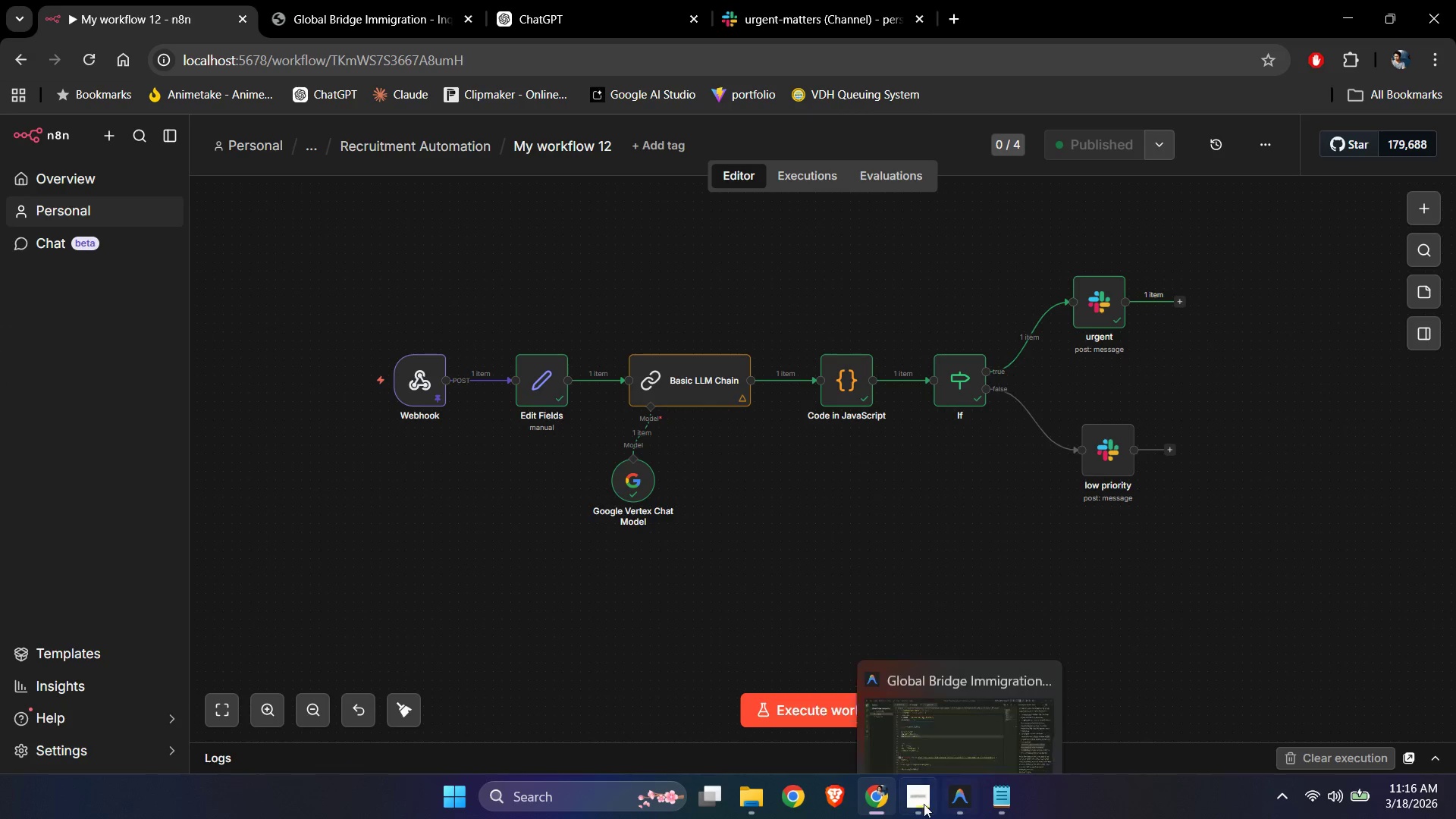 
left_click([908, 808])